 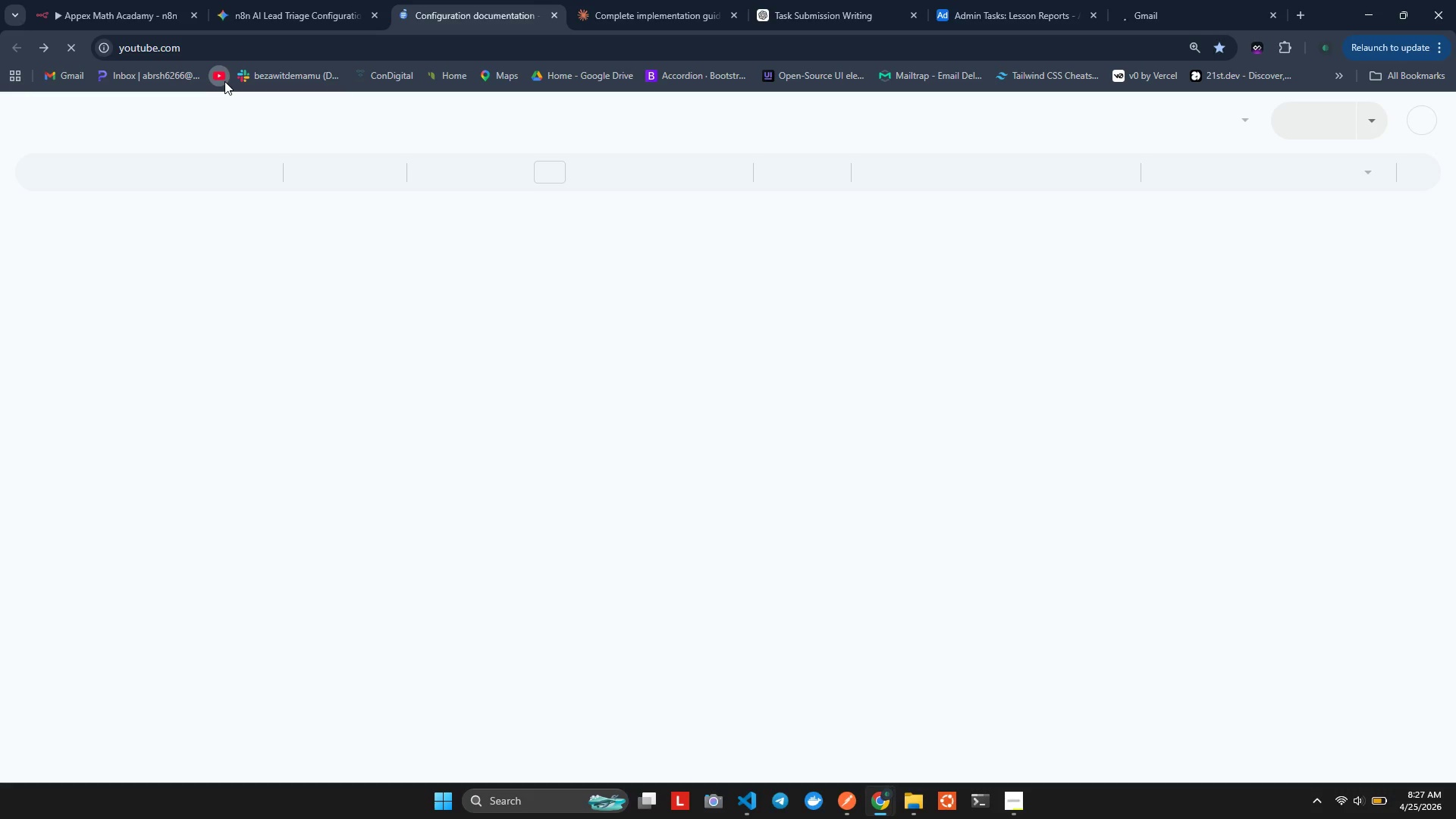 
left_click([224, 81])
 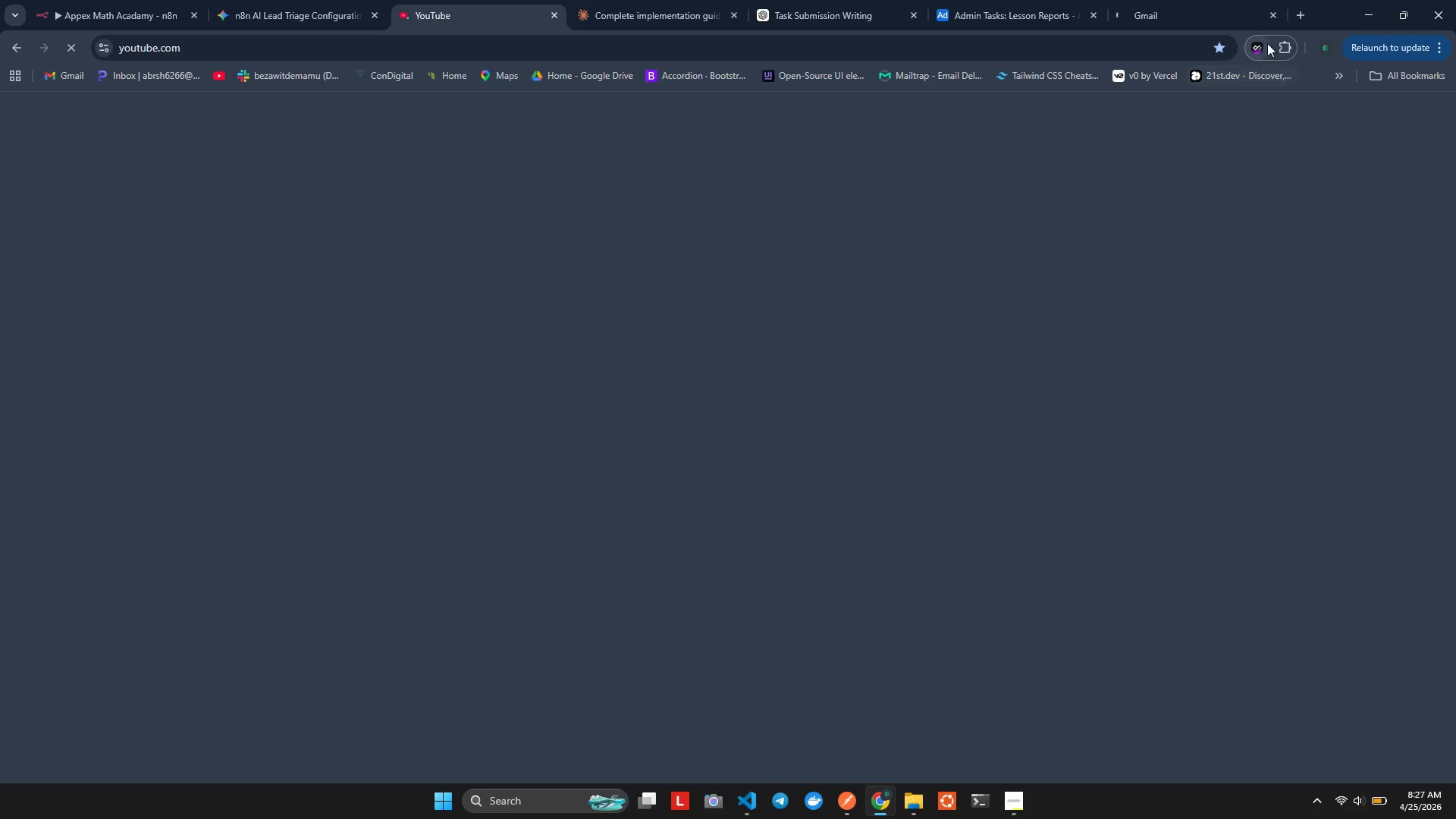 
left_click([1288, 49])
 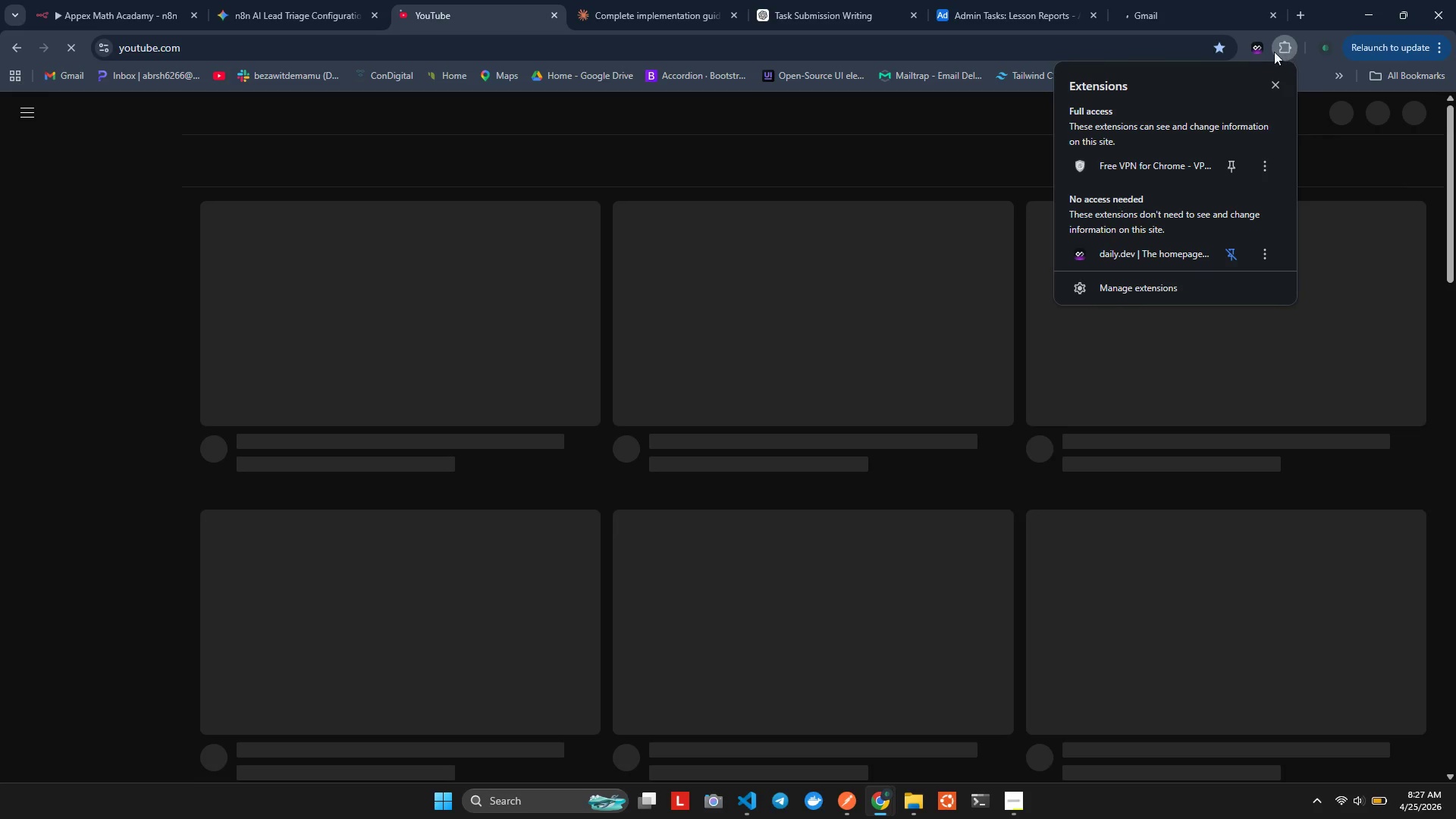 
left_click([1269, 52])
 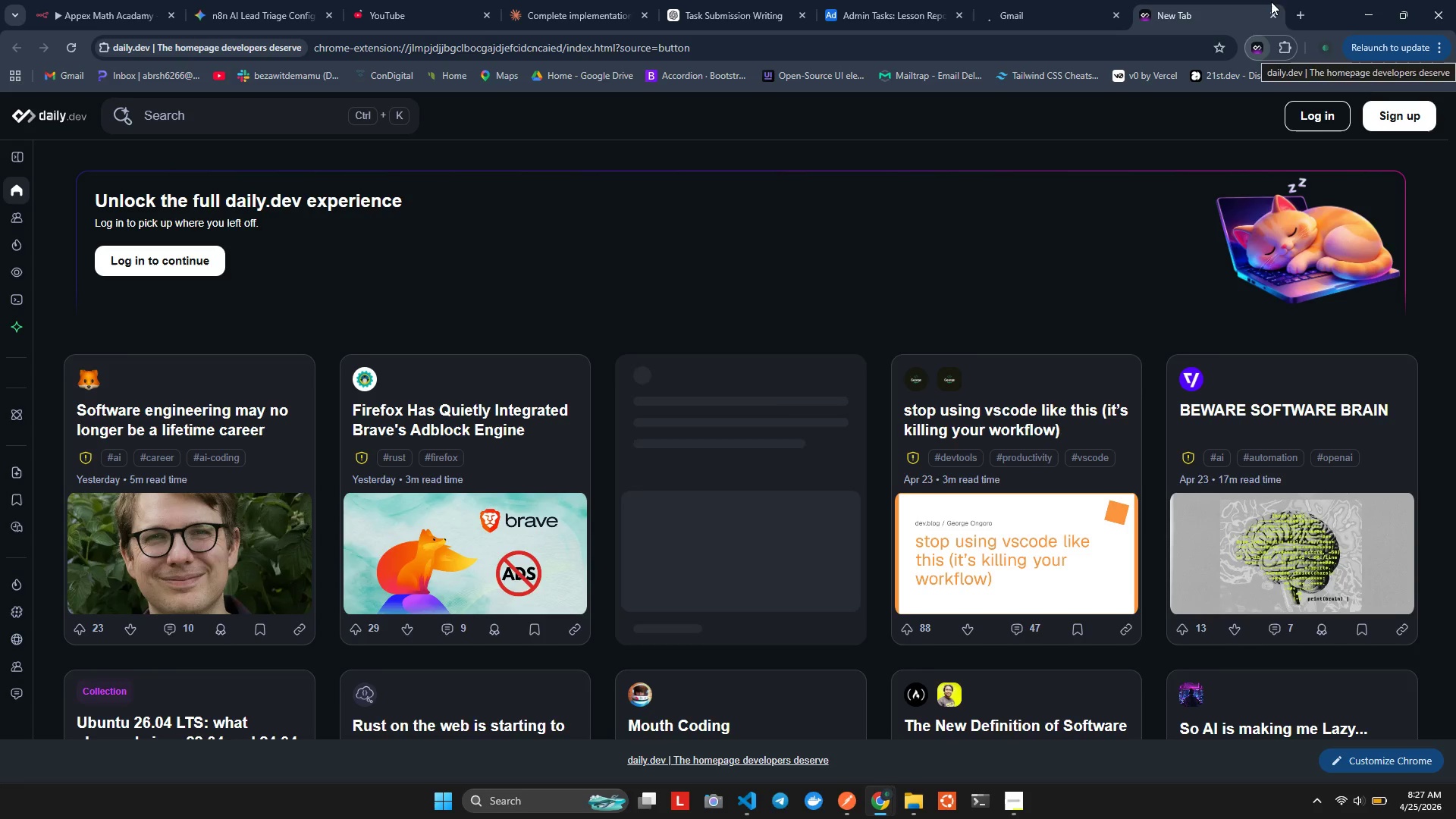 
left_click([1272, 11])
 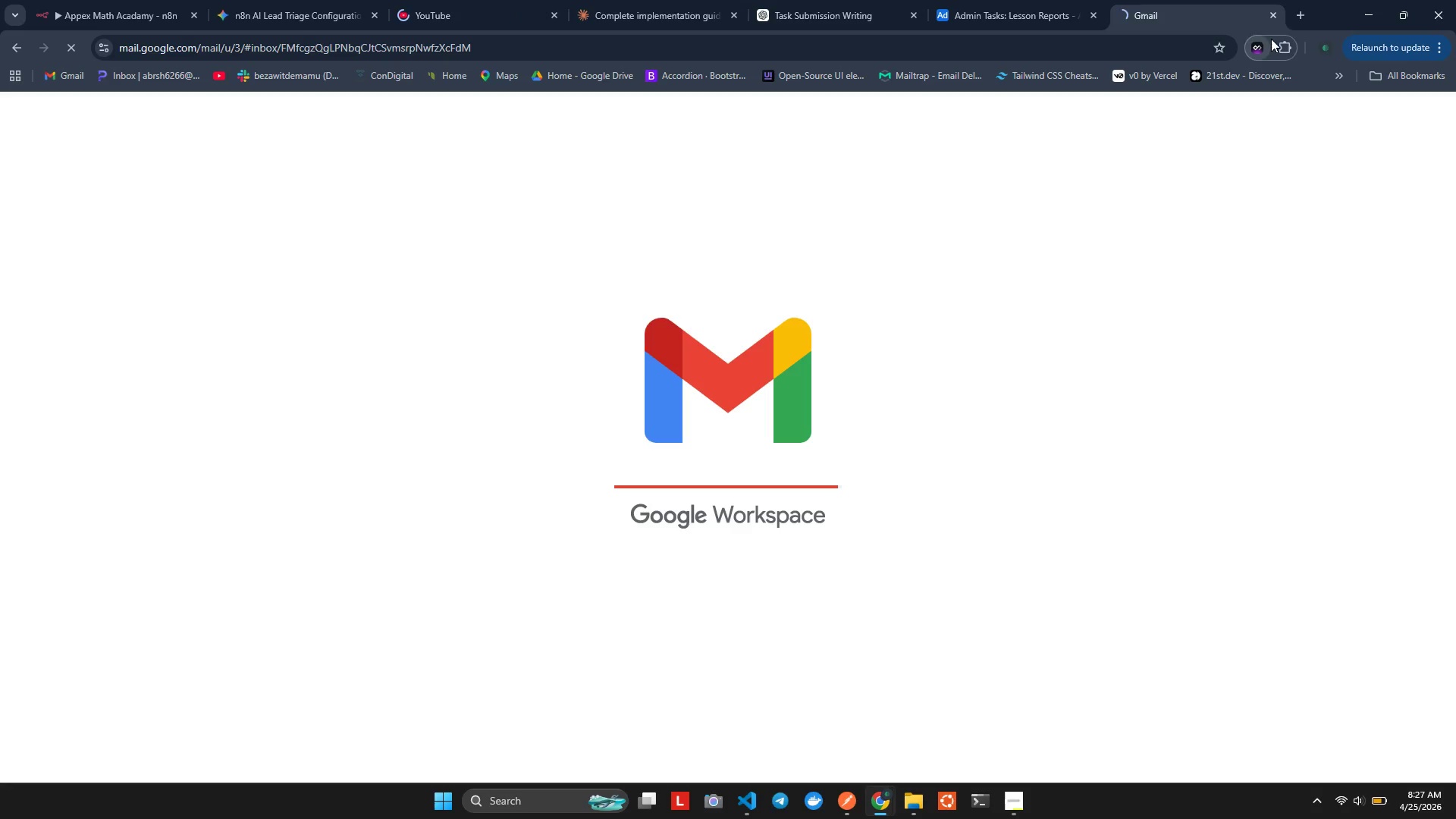 
left_click([1280, 41])
 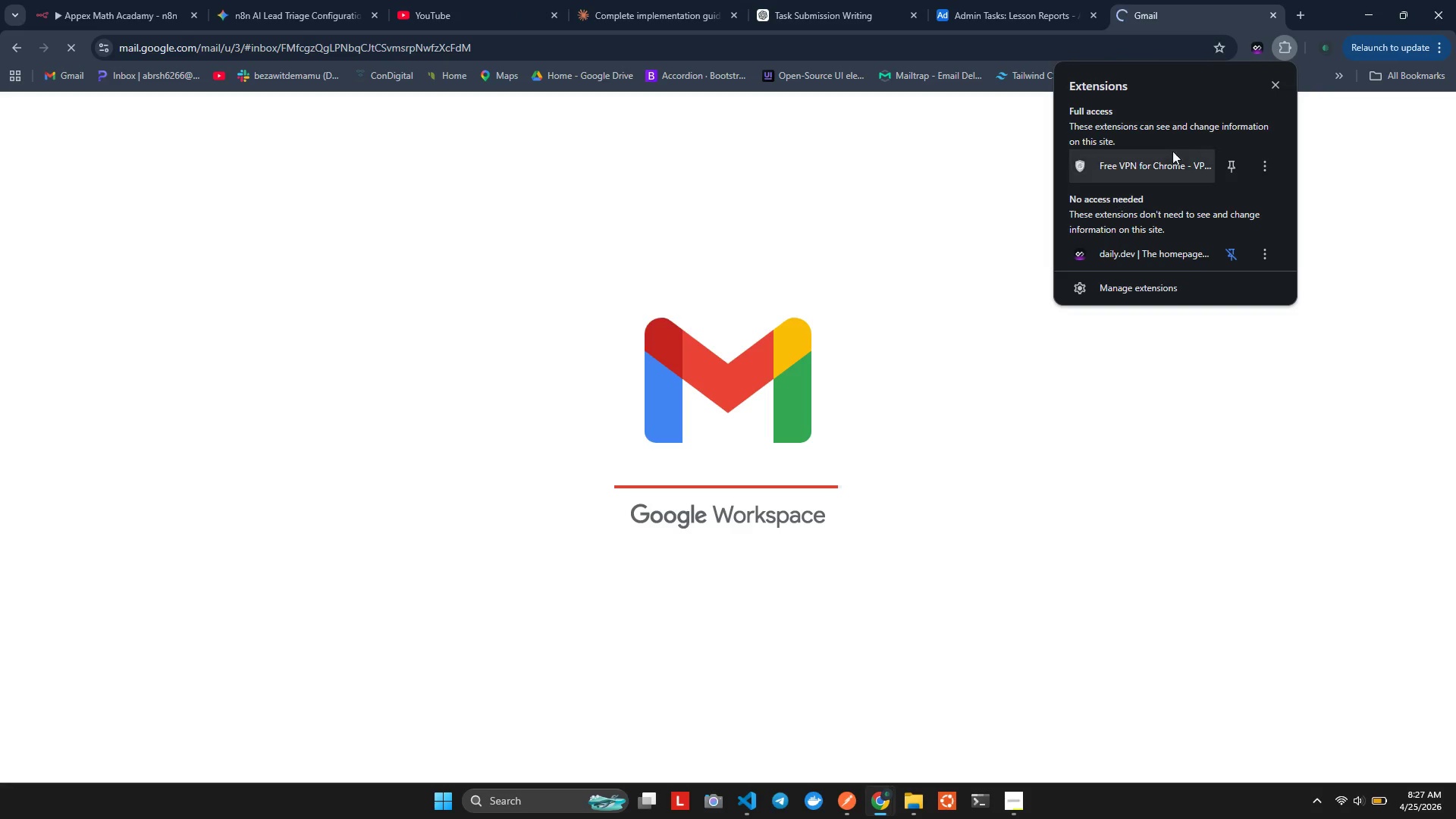 
left_click([1169, 163])
 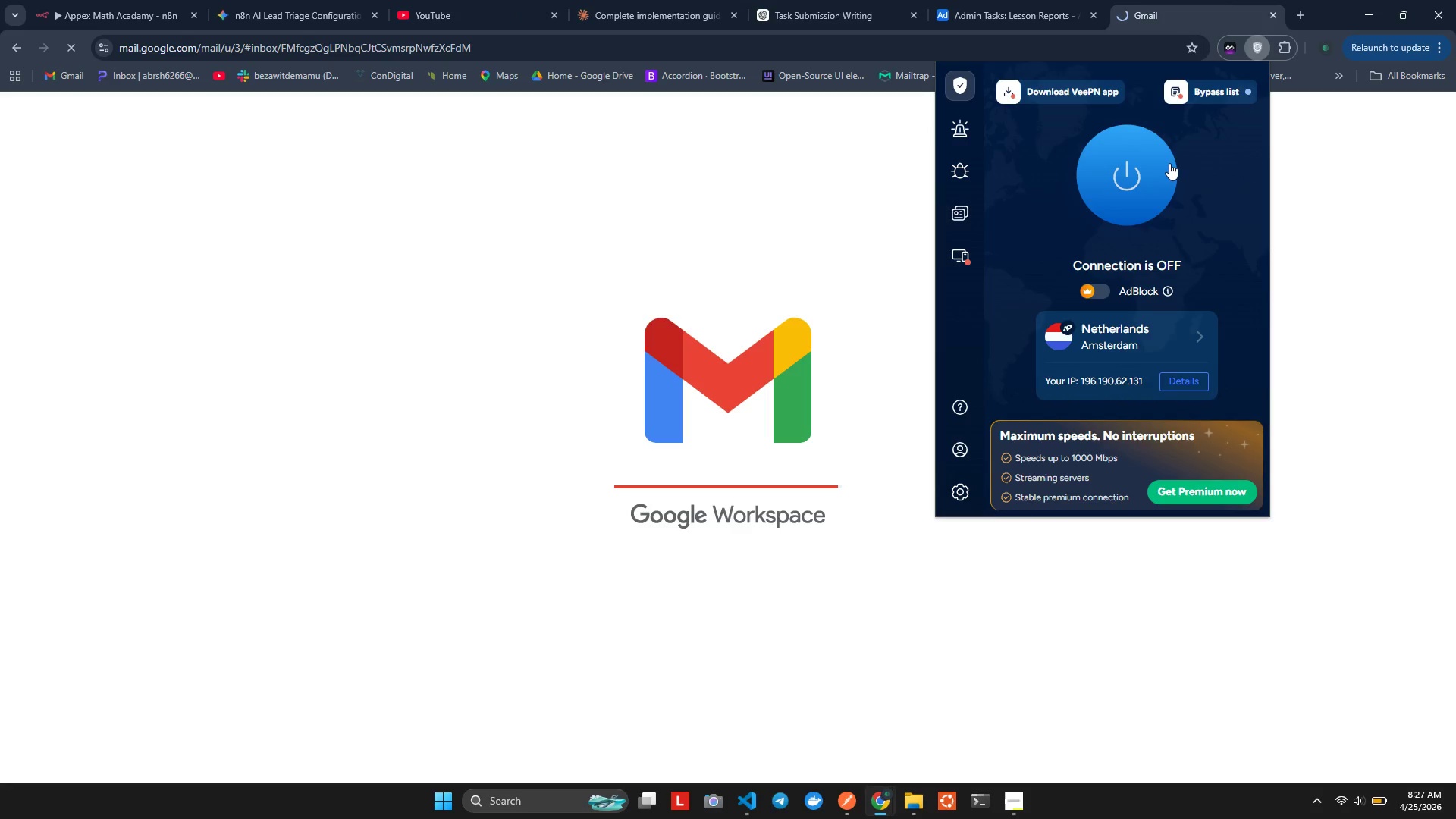 
left_click([835, 137])
 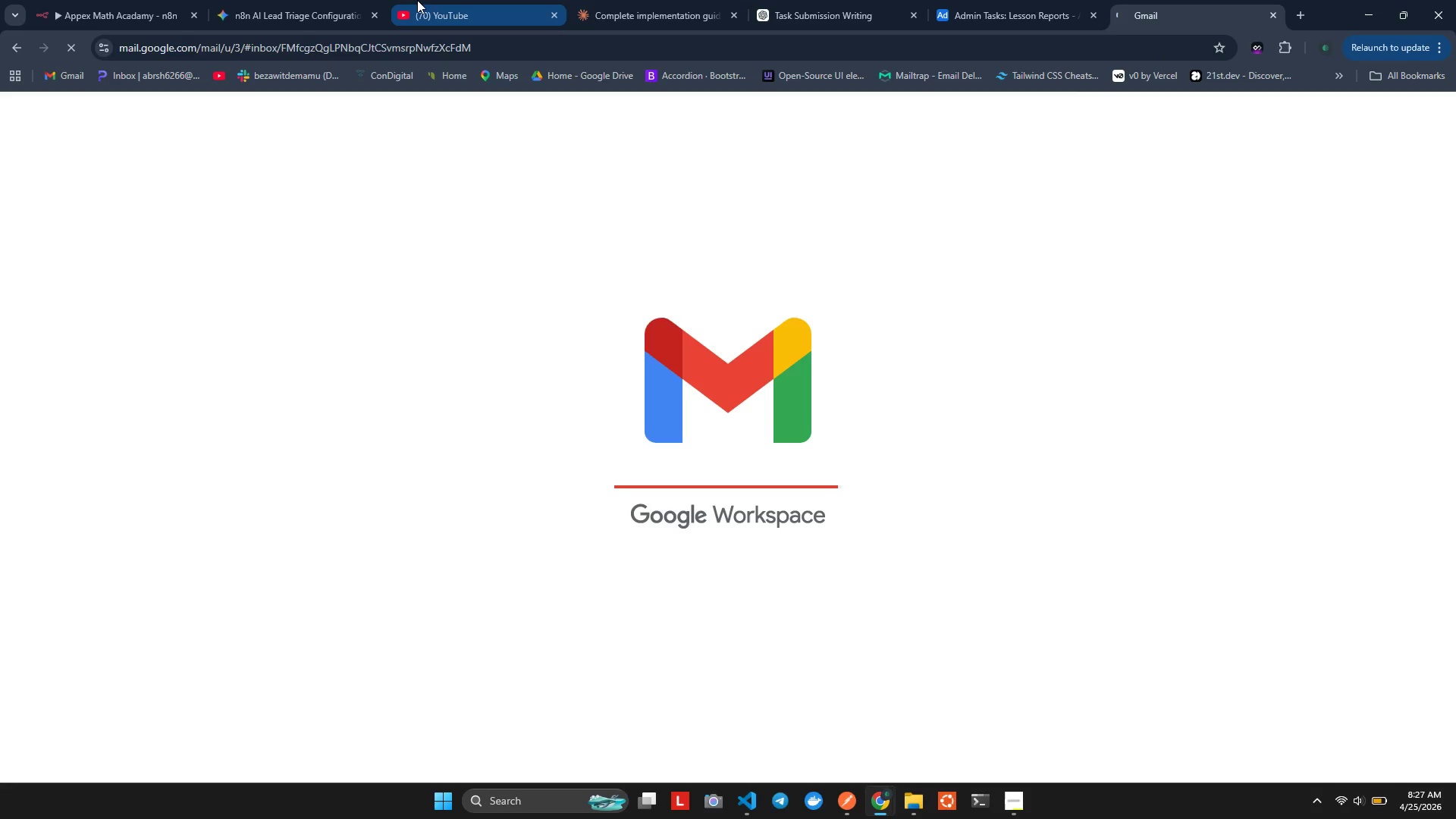 
left_click([417, 0])
 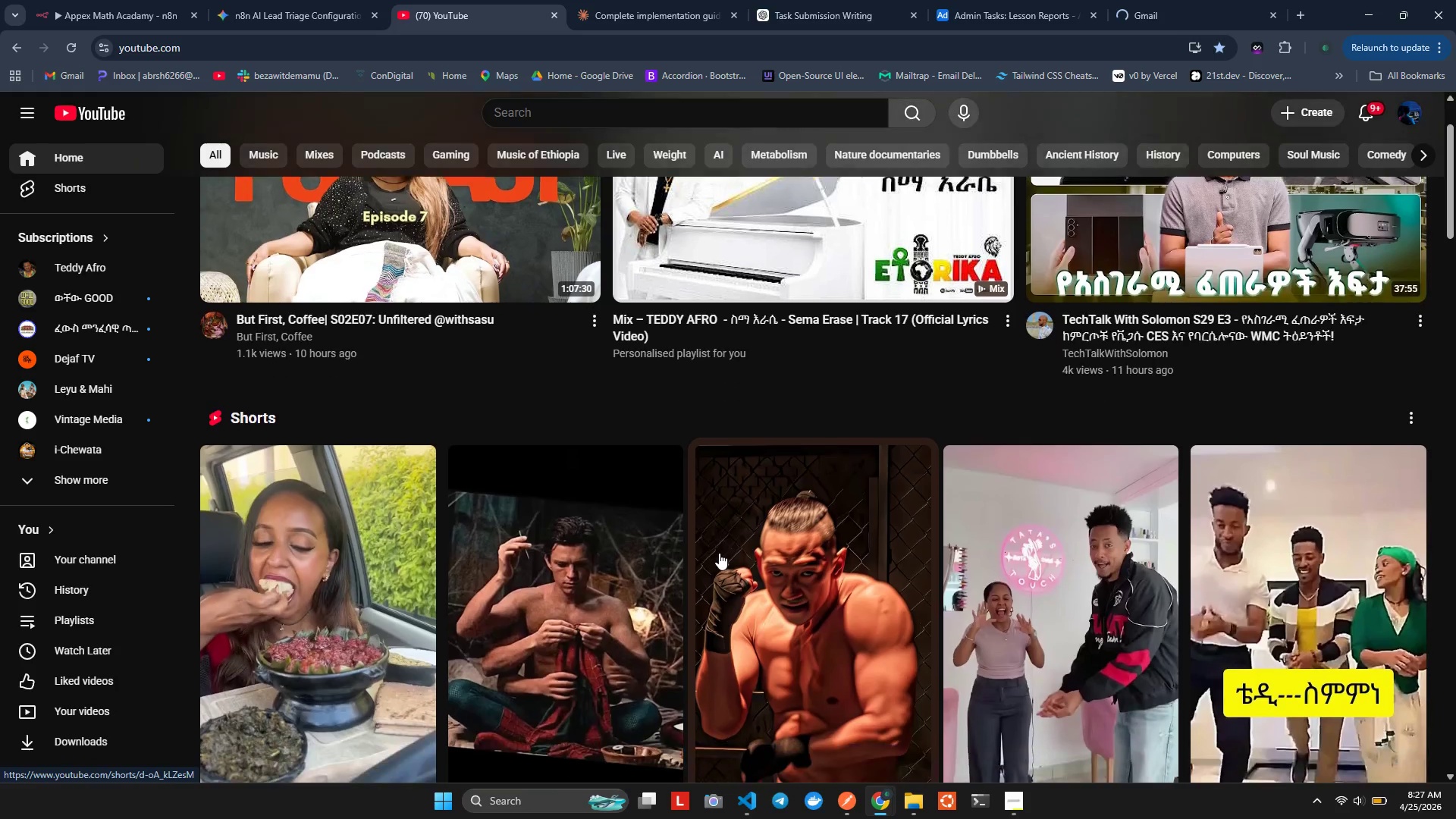 
wait(5.3)
 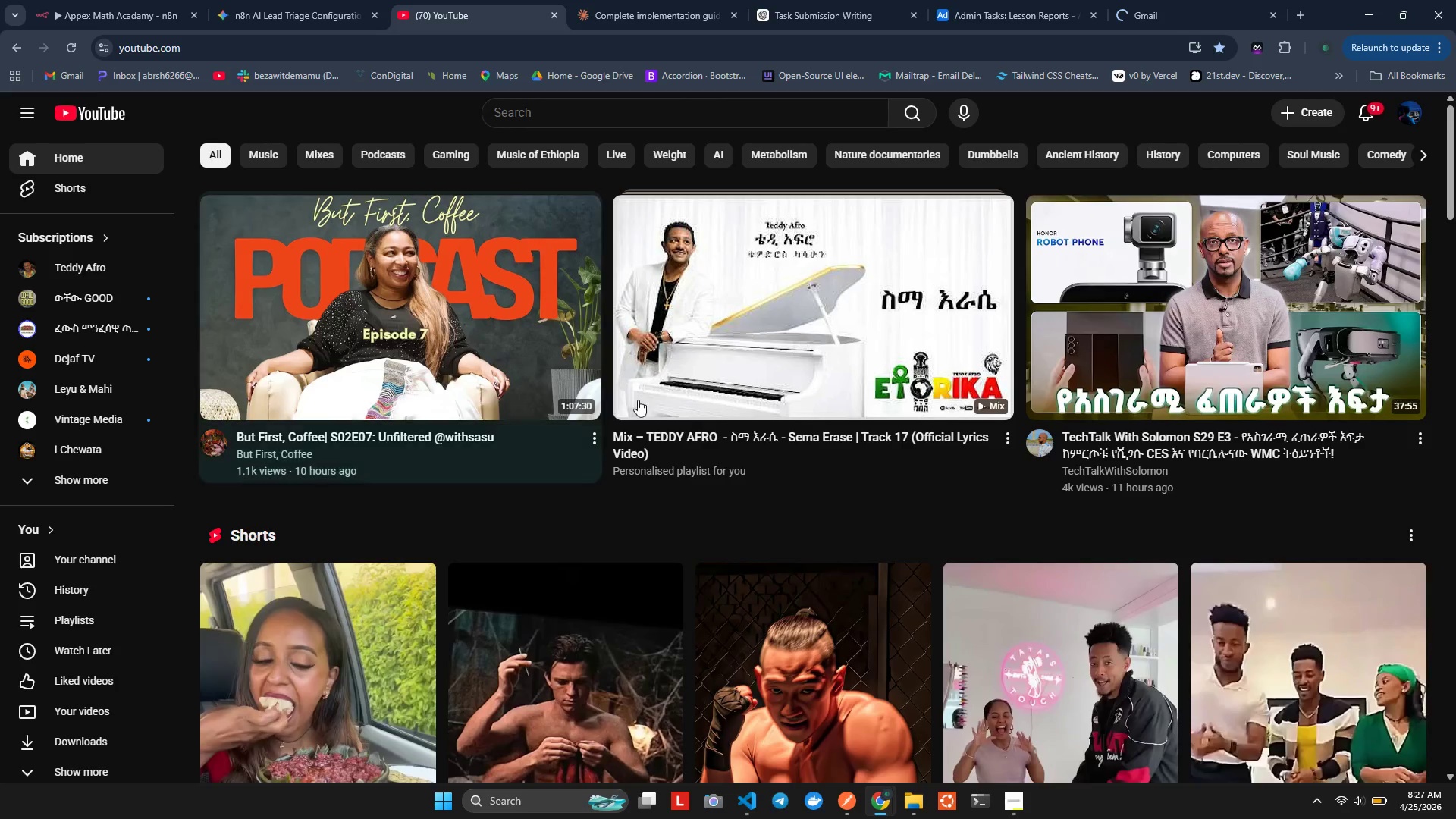 
left_click([769, 387])
 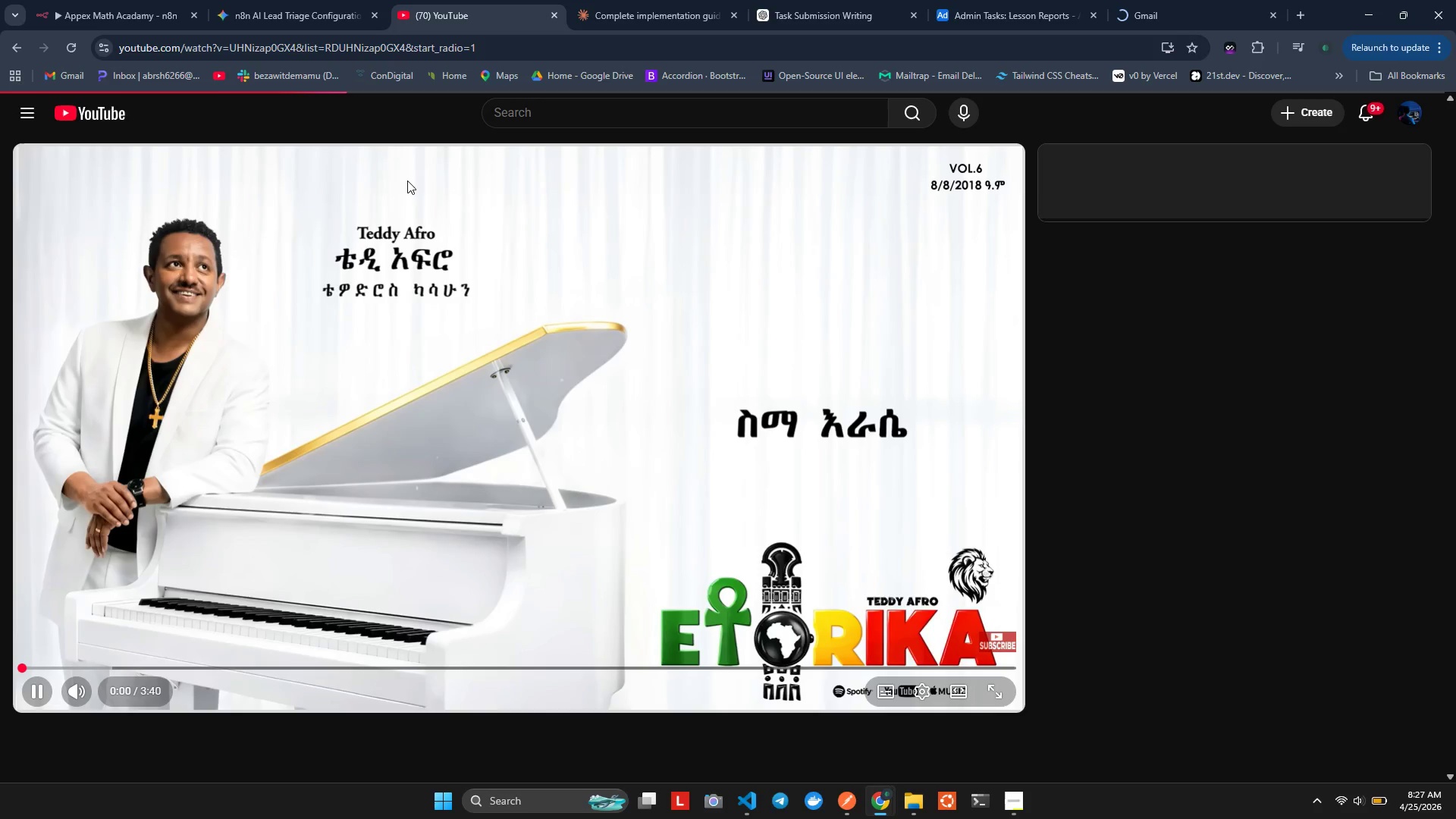 
left_click([129, 0])
 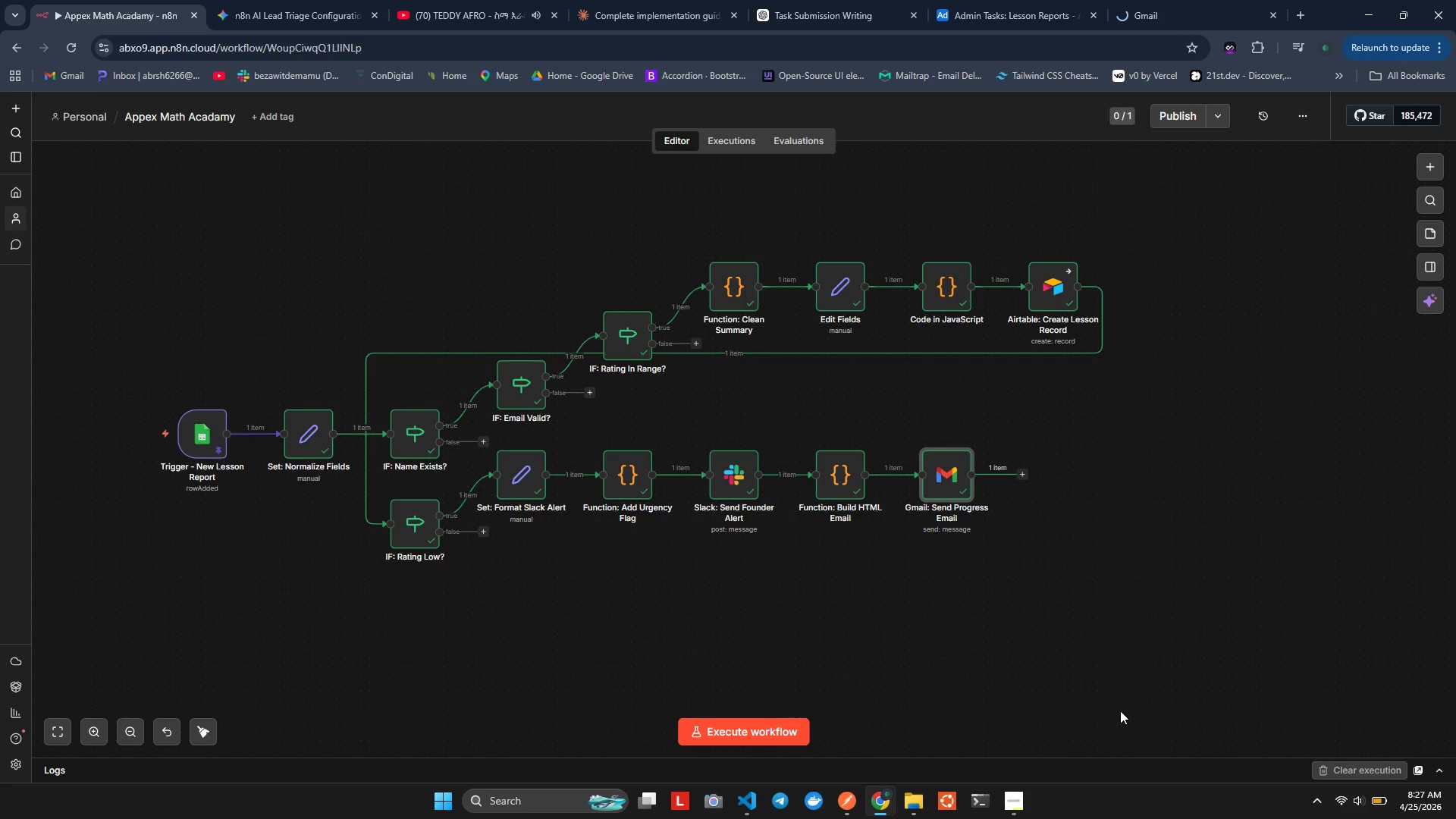 
wait(5.31)
 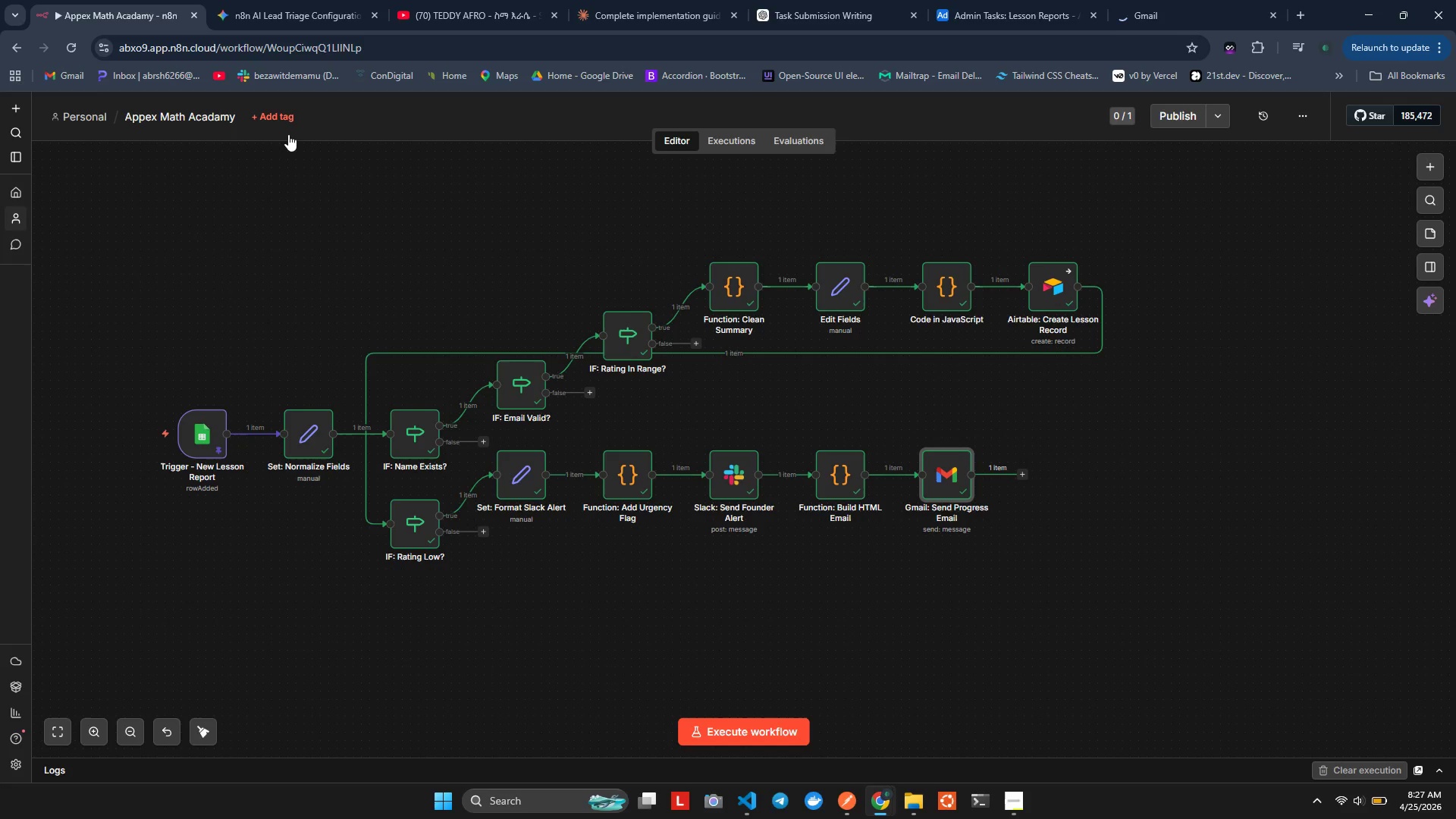 
left_click([1354, 811])
 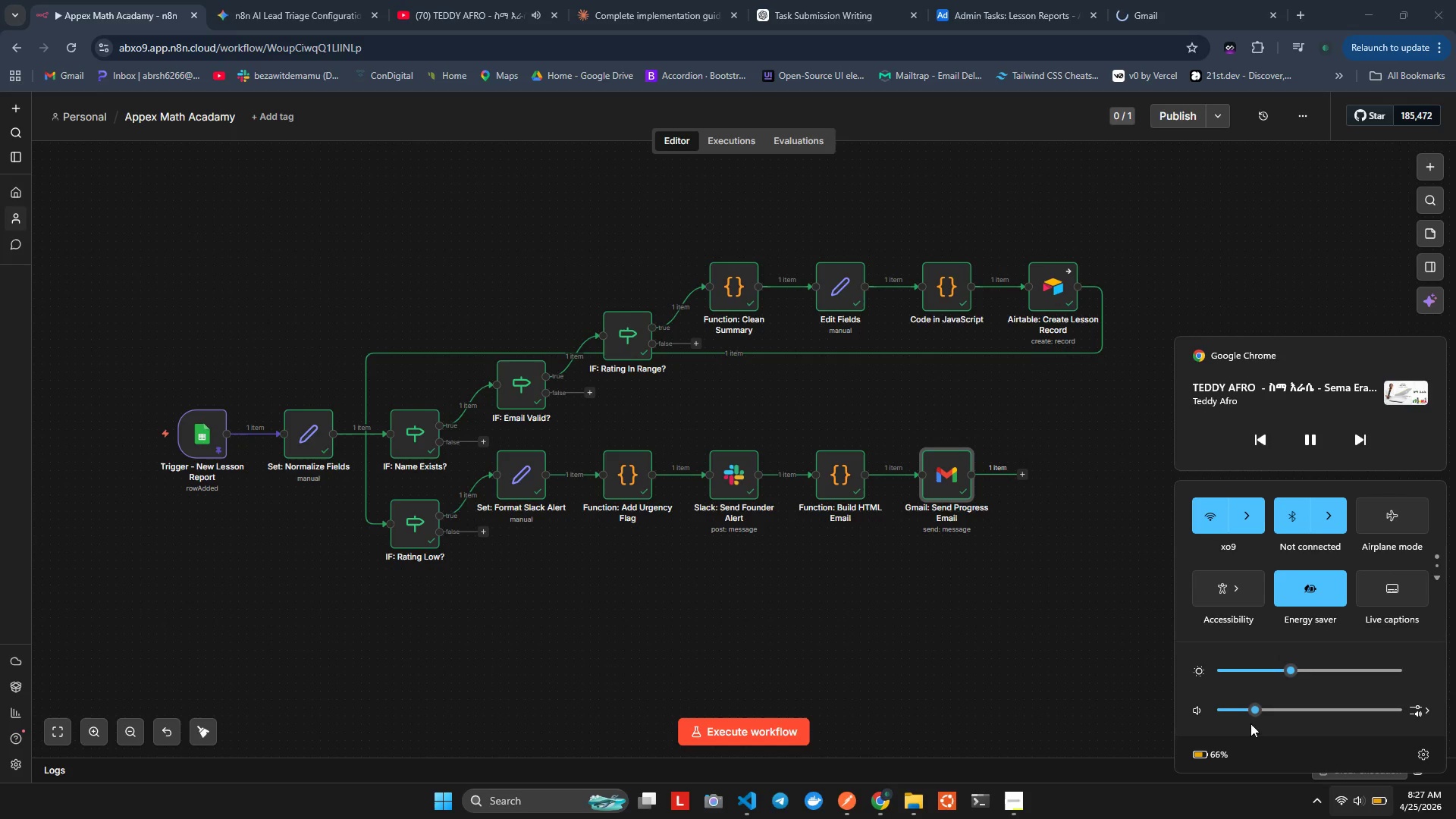 
left_click([1248, 719])
 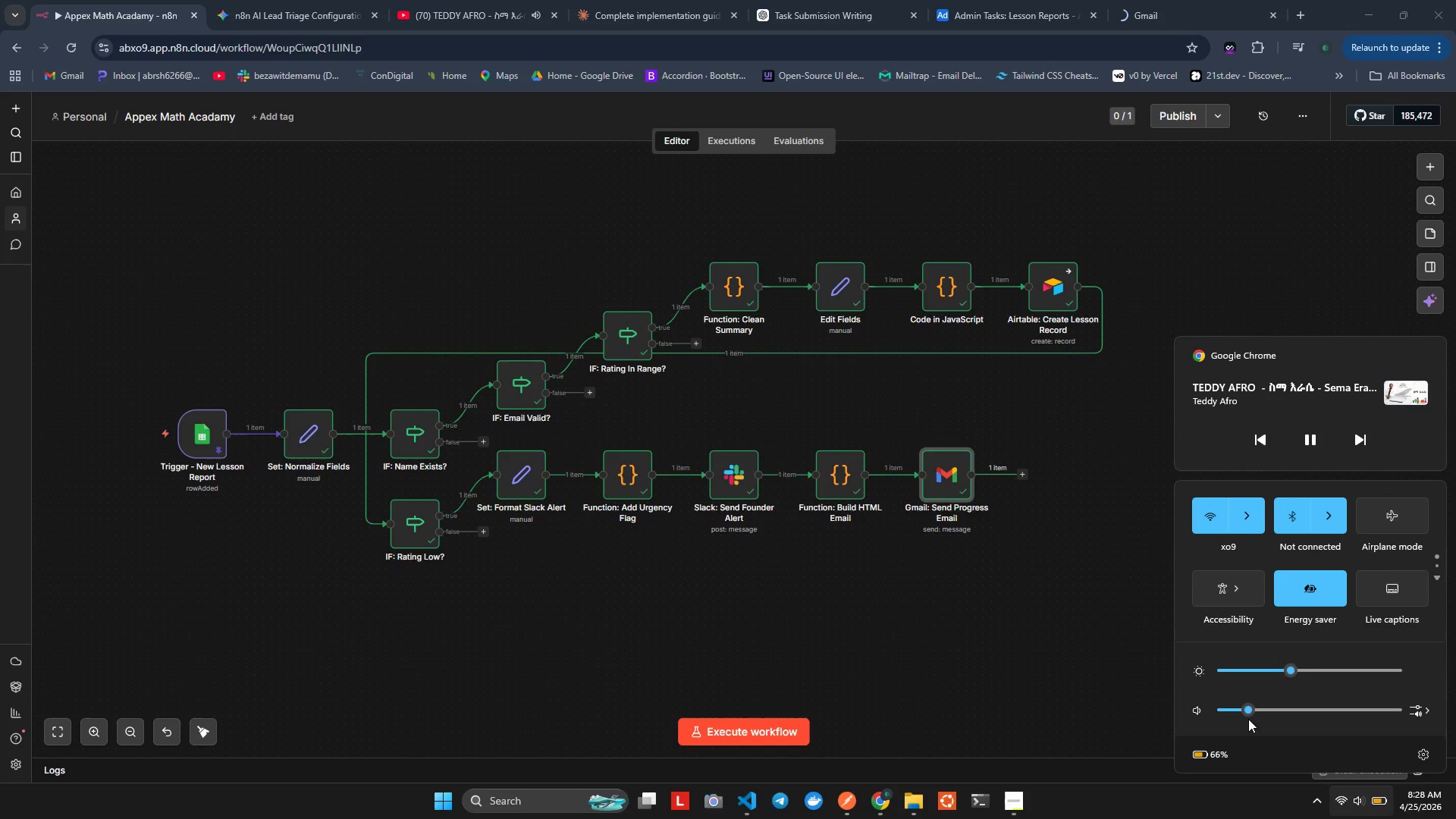 
left_click([1106, 676])
 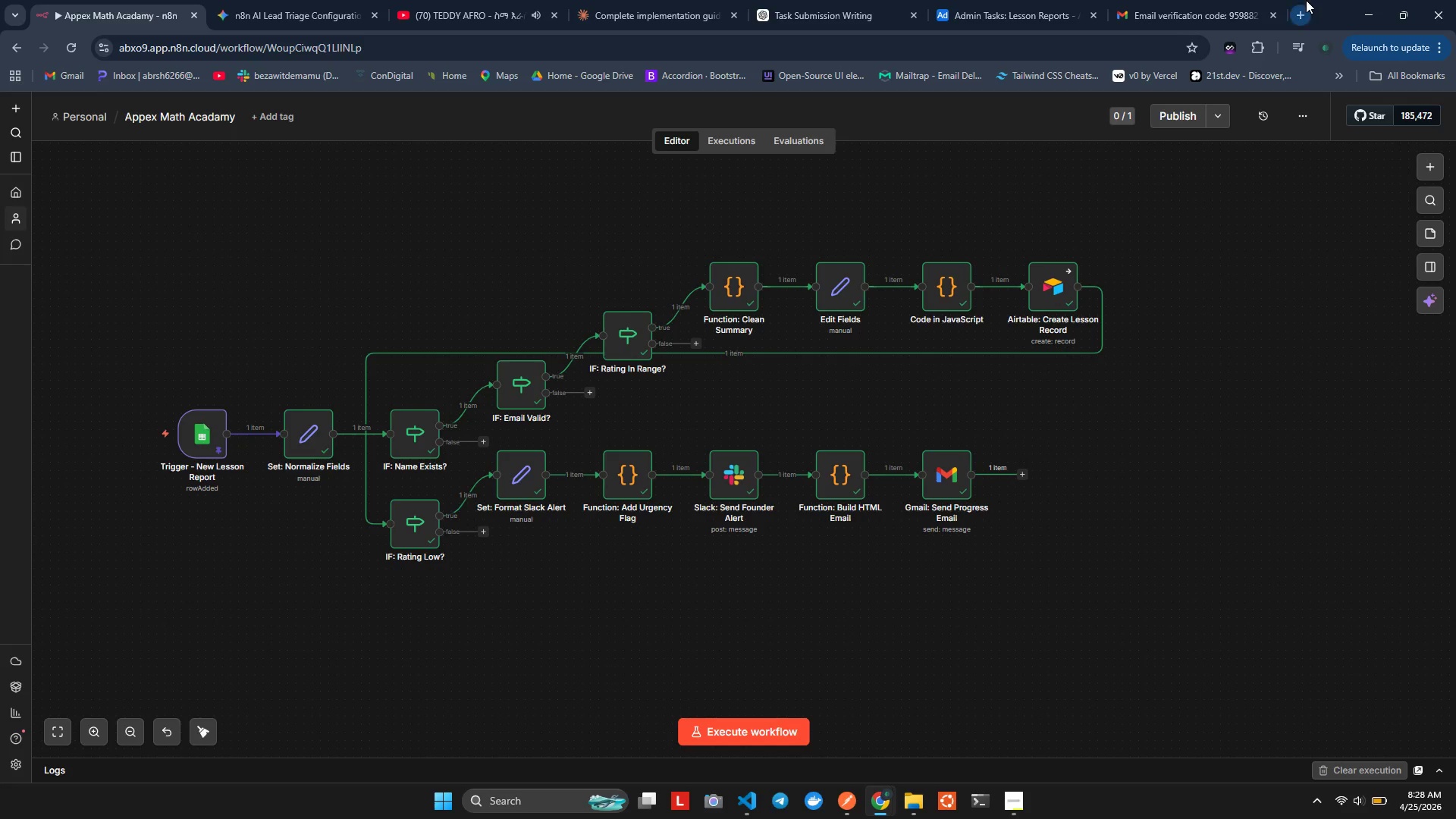 
wait(38.41)
 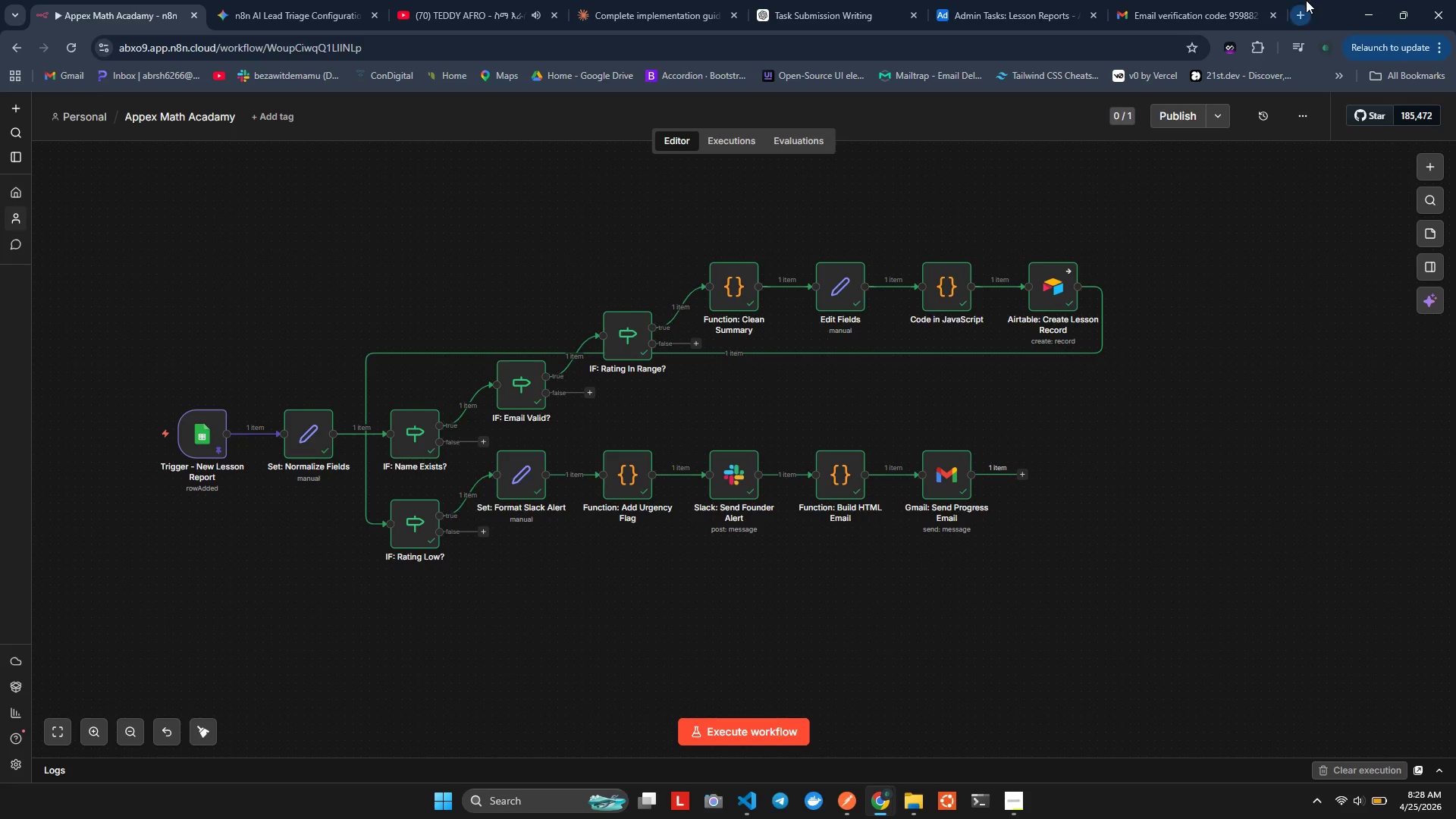 
left_click([204, 164])
 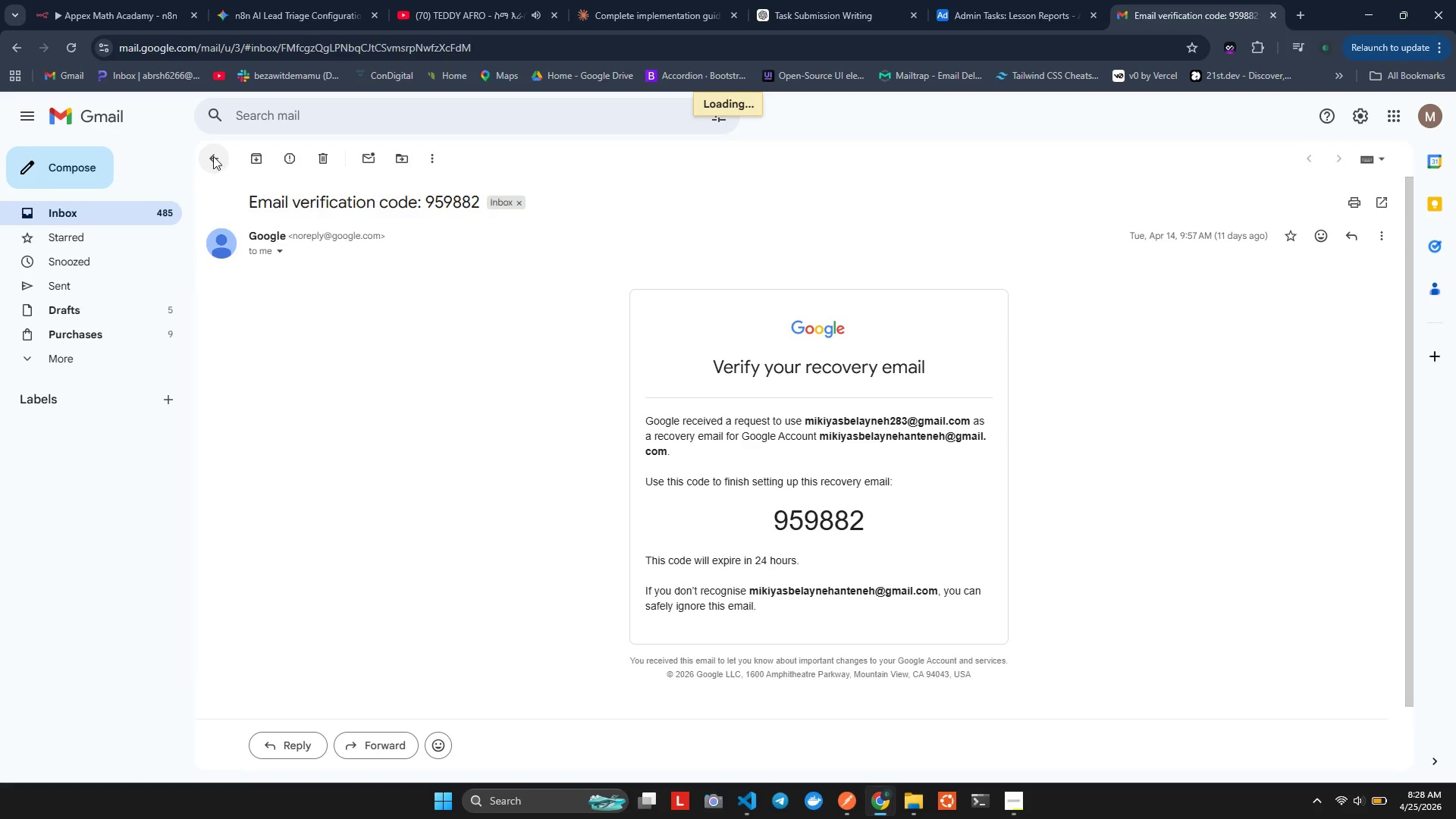 
mouse_move([245, 170])
 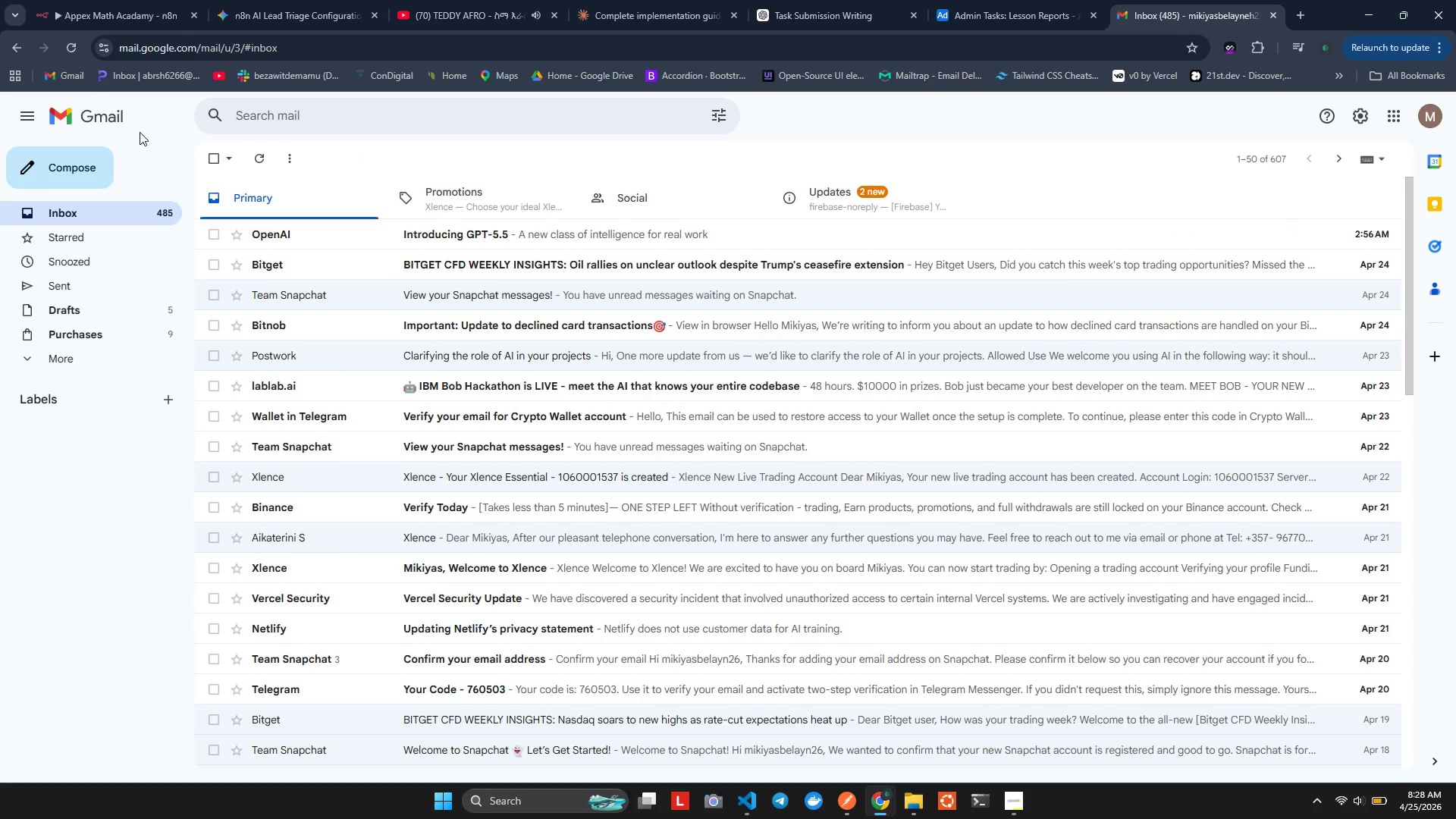 
mouse_move([118, 5])
 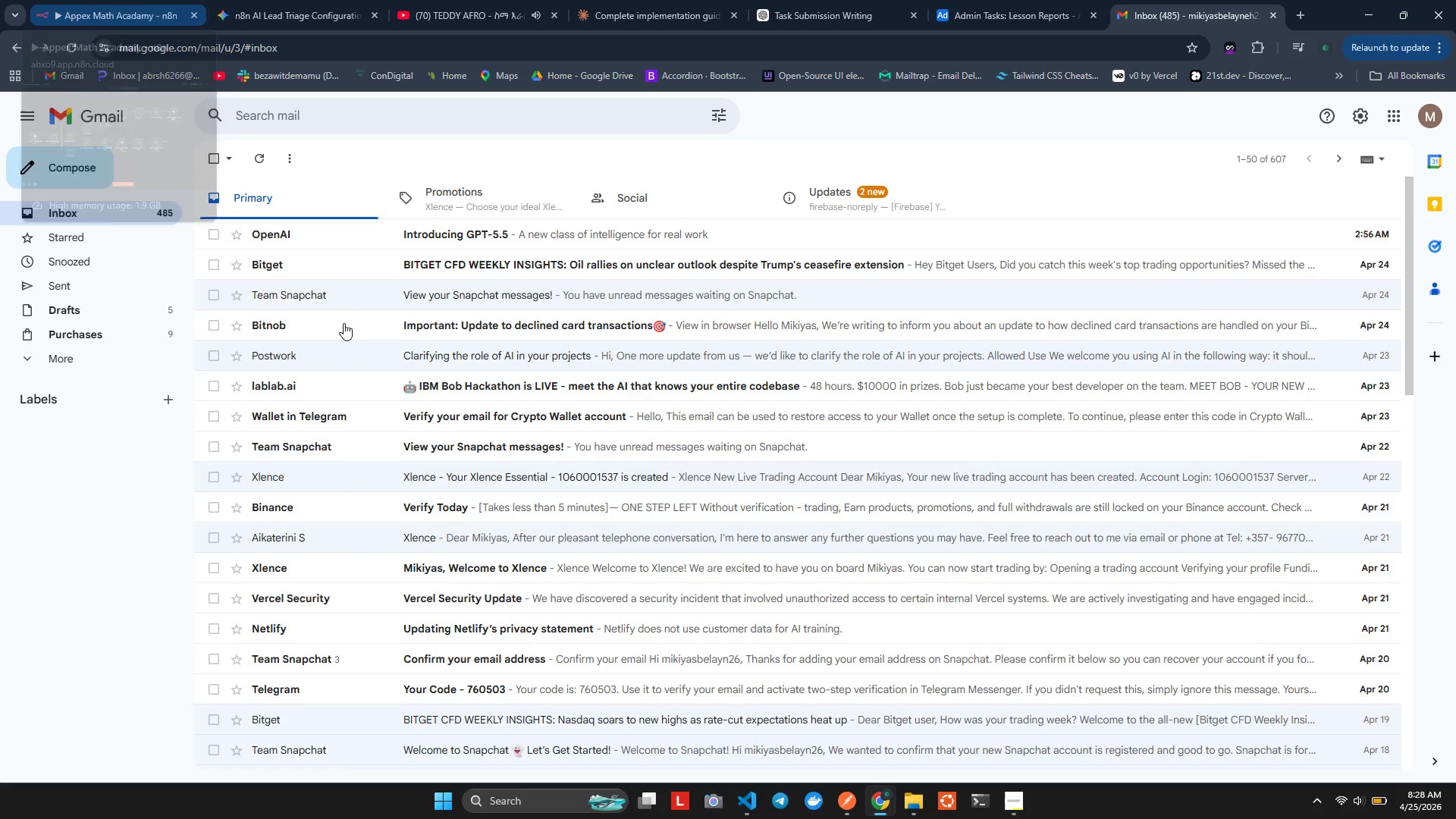 
mouse_move([362, 358])
 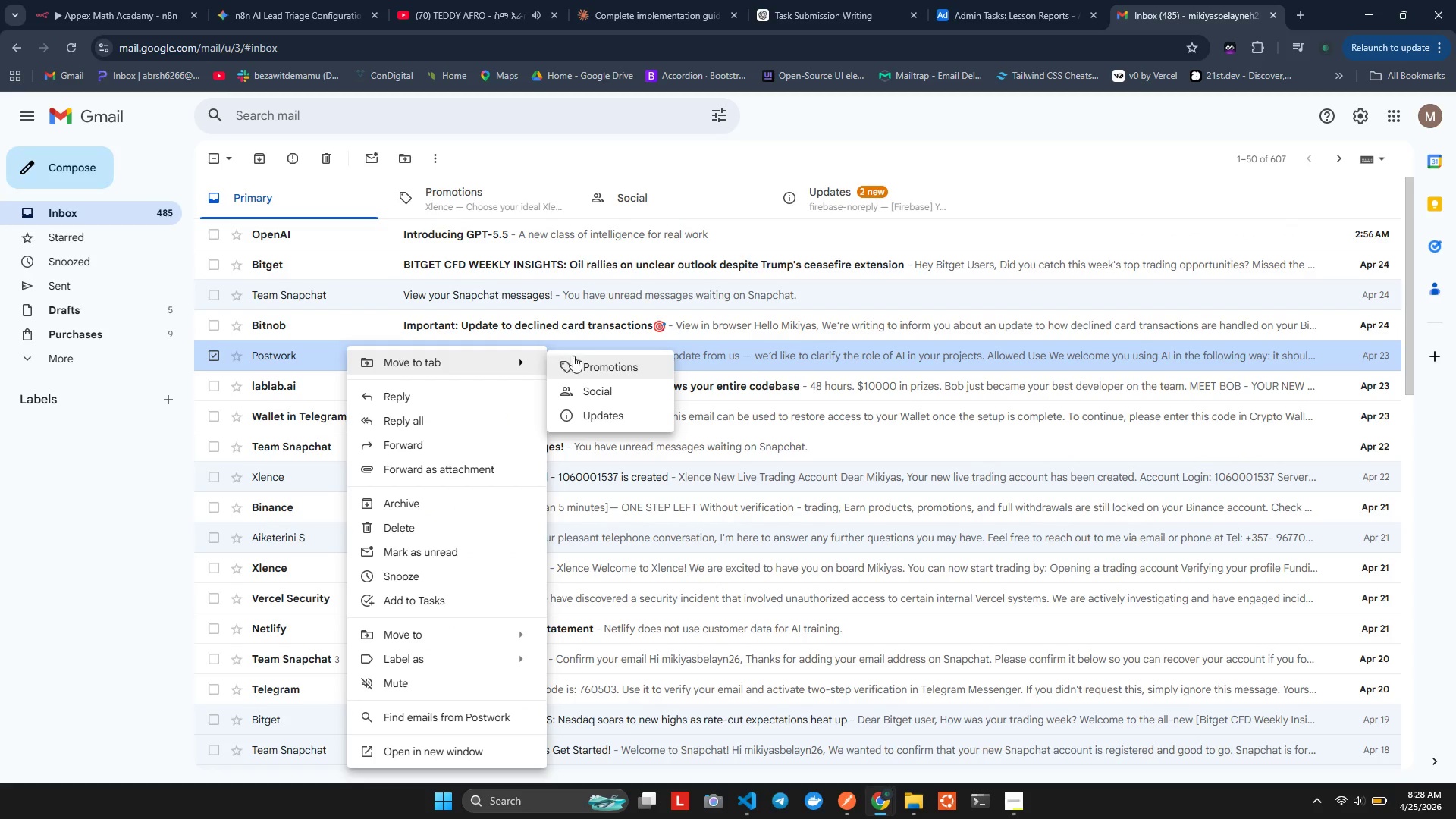 
left_click([588, 353])
 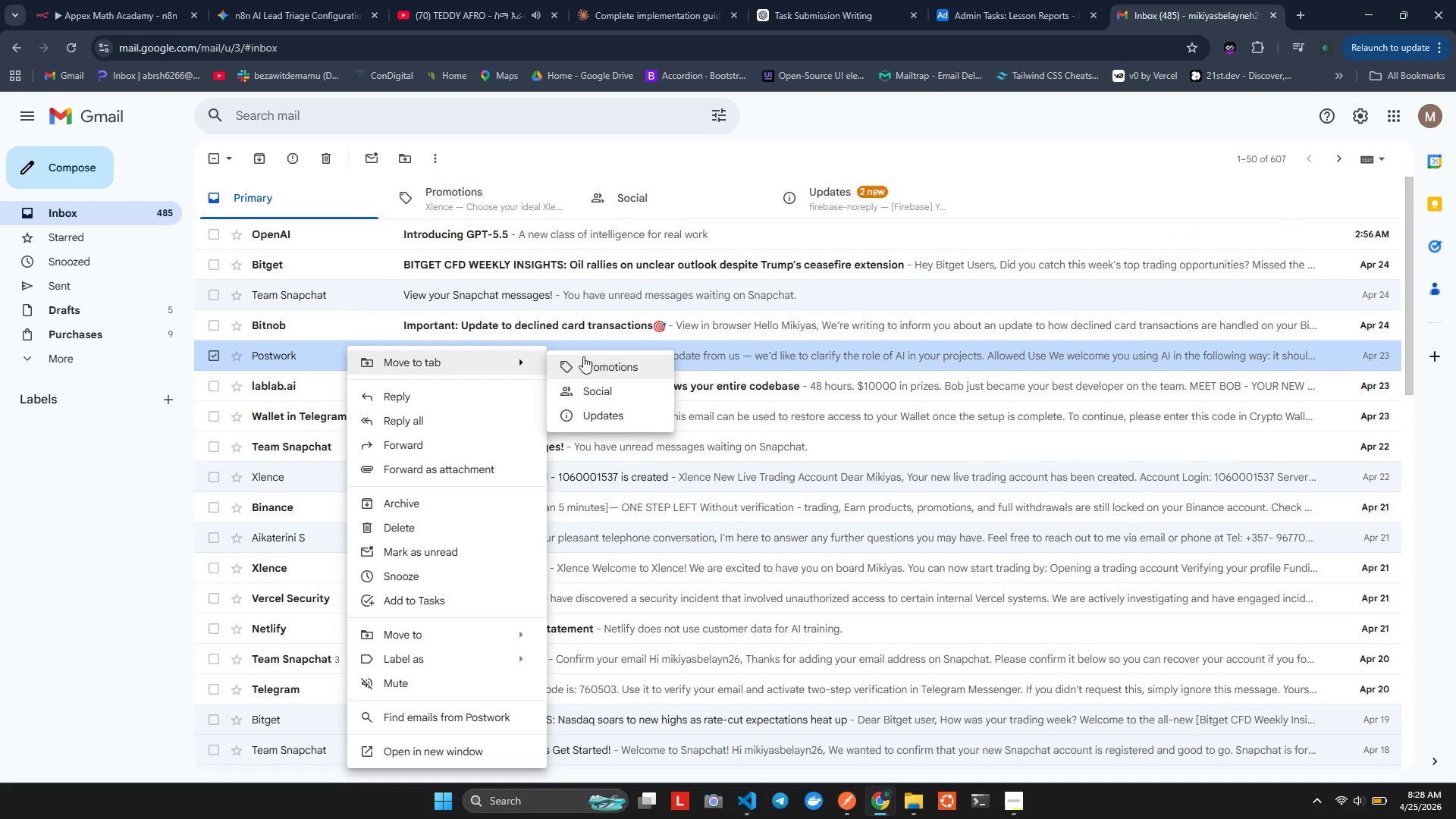 
left_click([583, 356])
 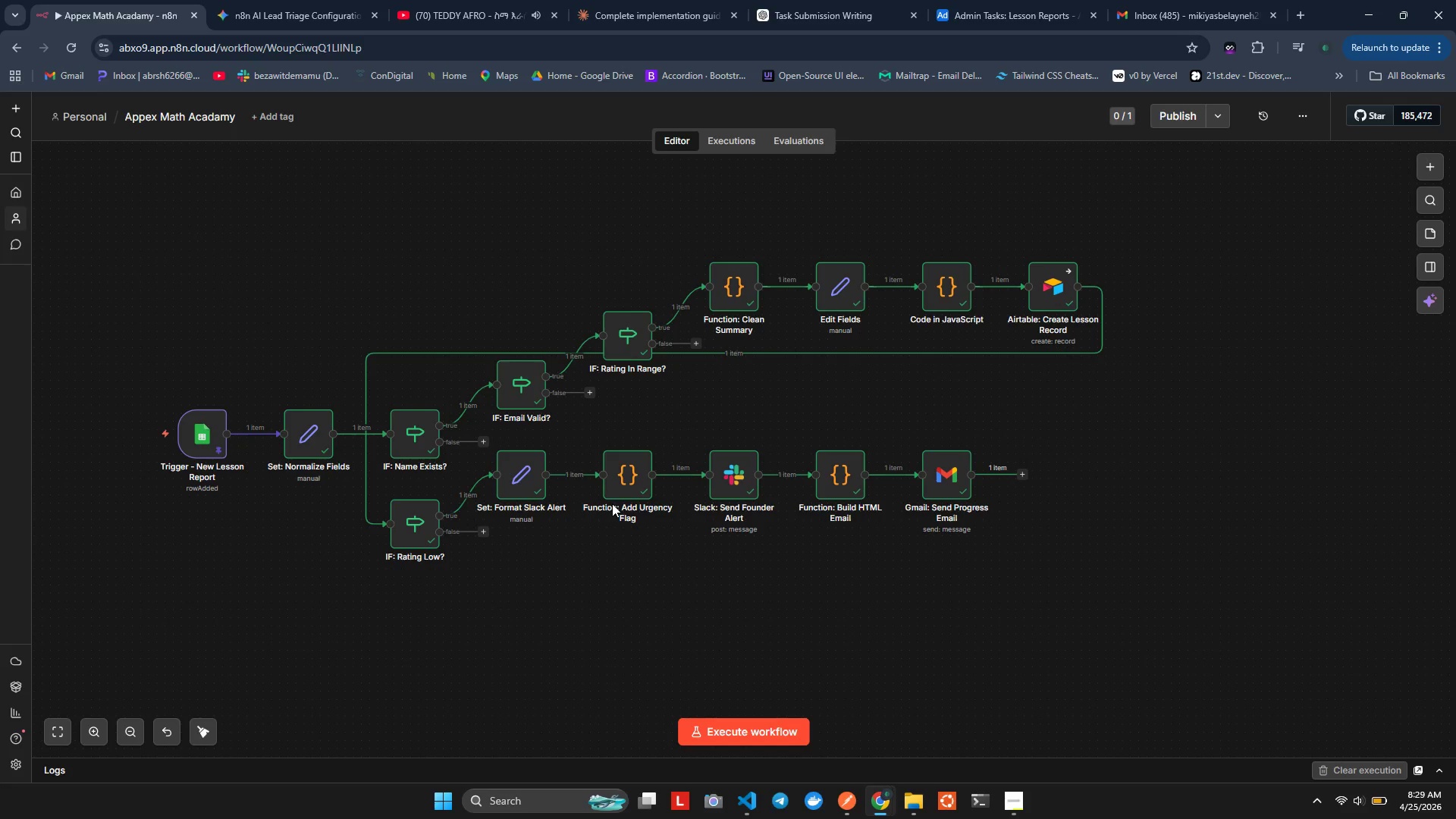 
wait(57.3)
 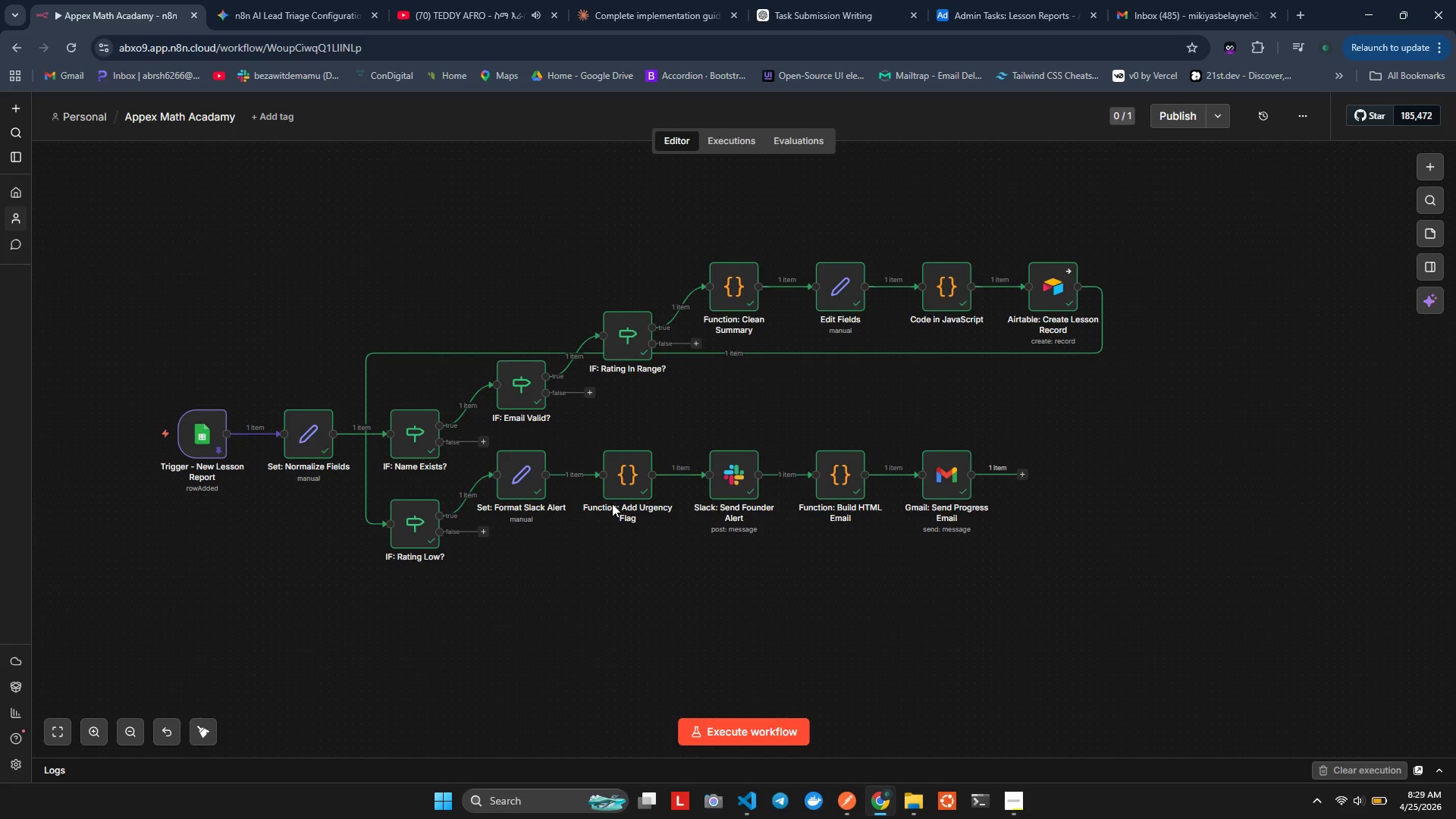 
left_click([483, 440])
 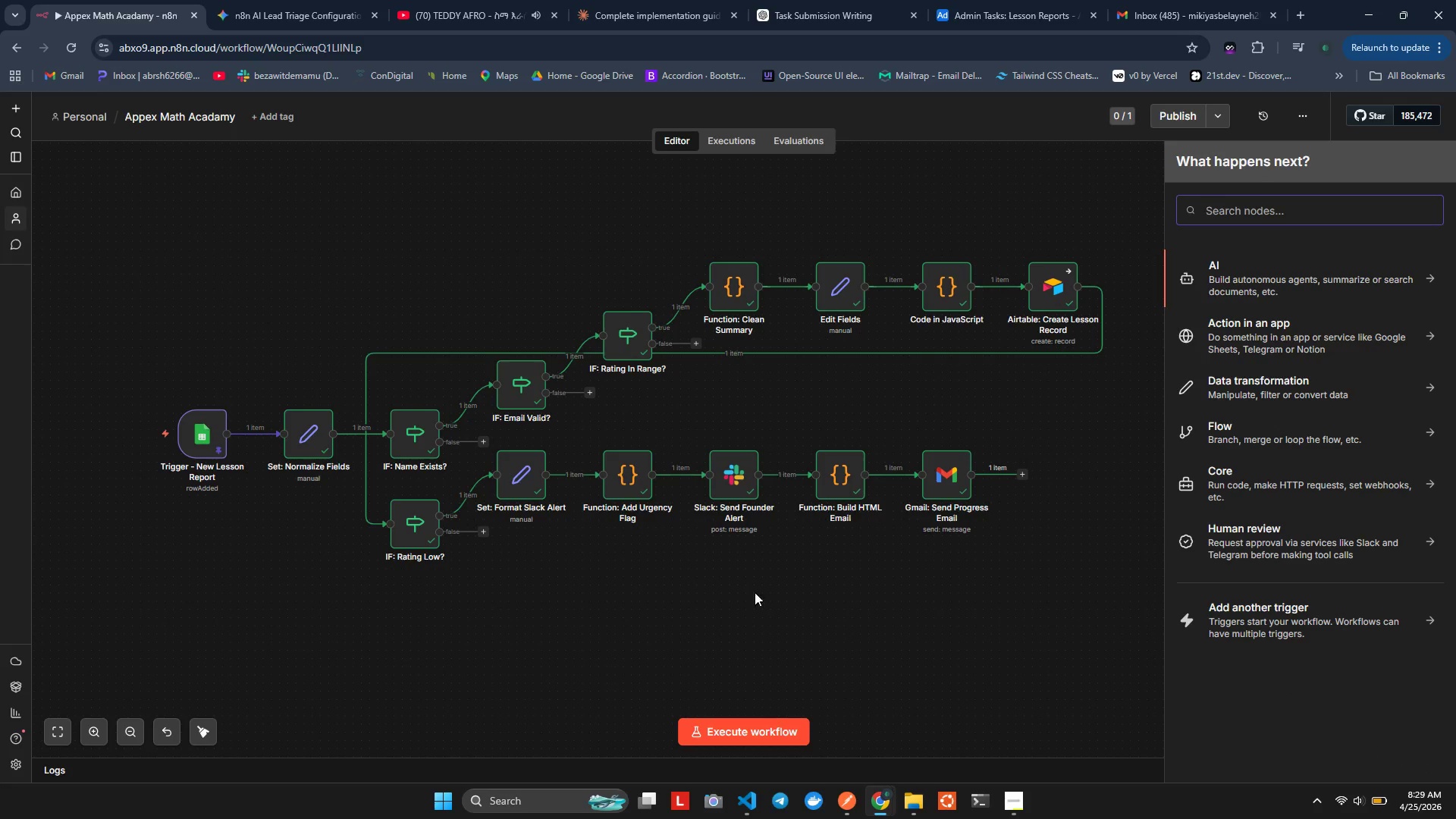 
mouse_move([766, 483])
 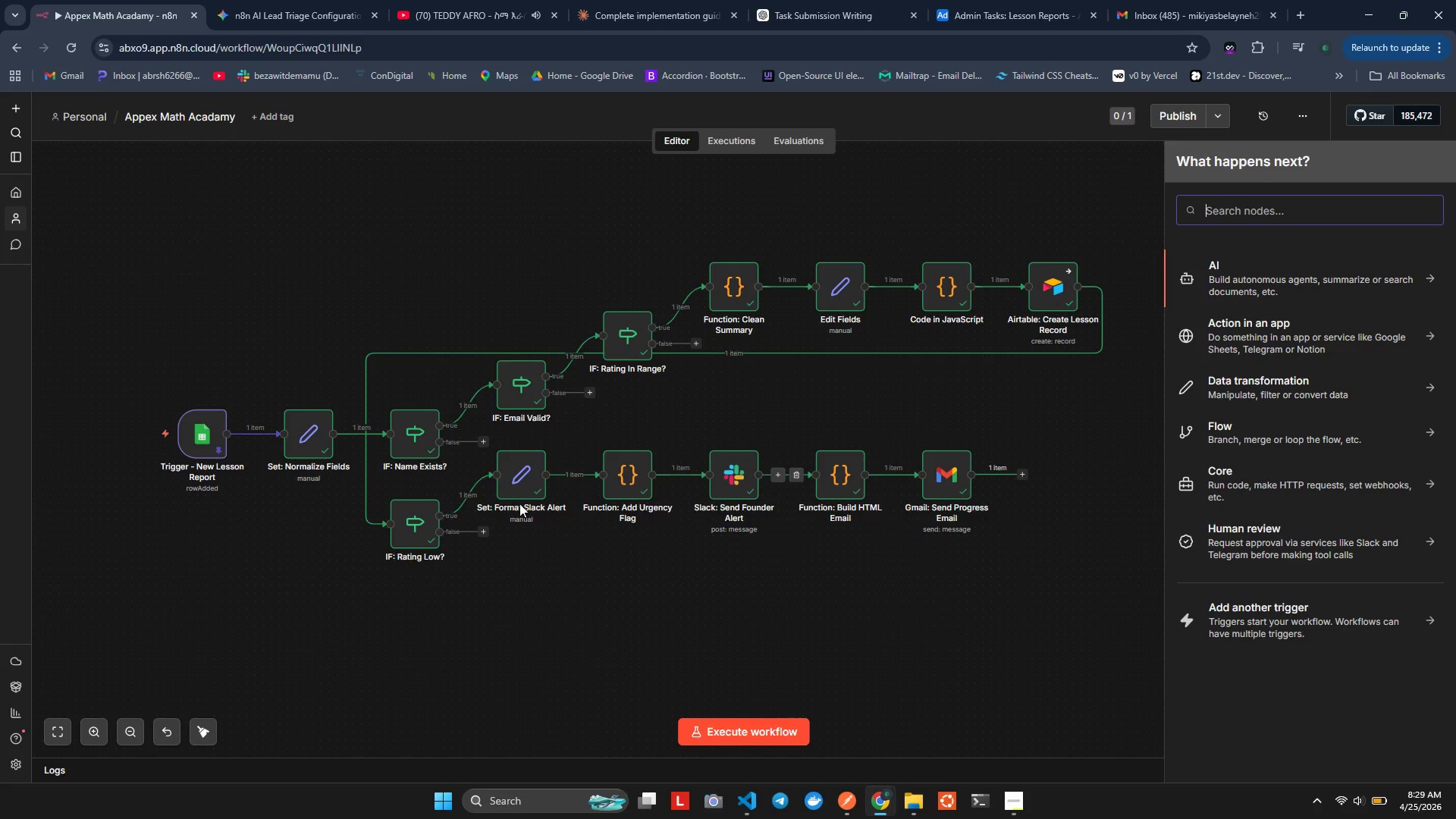 
mouse_move([511, 497])
 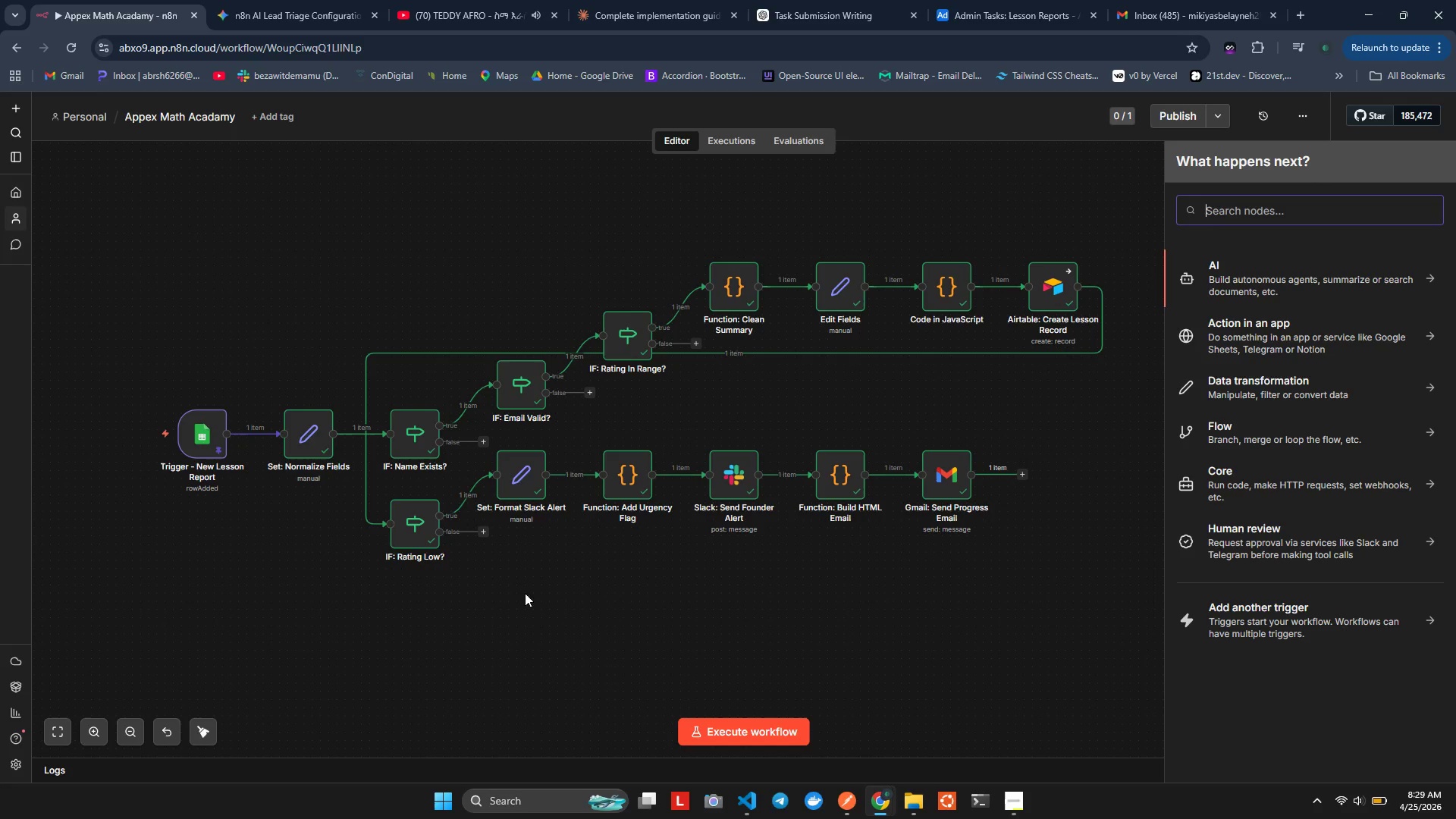 
mouse_move([418, 522])
 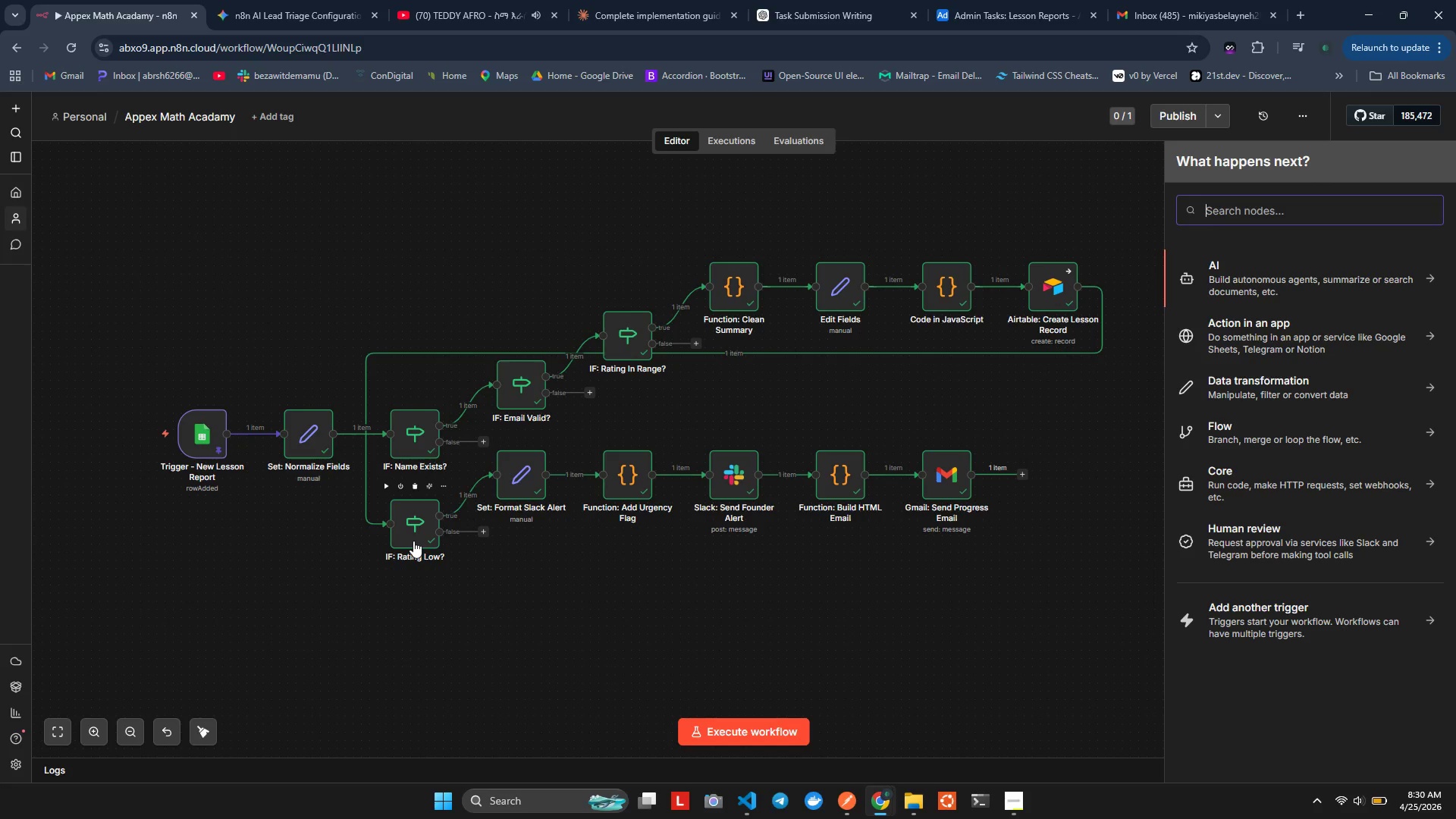 
wait(13.07)
 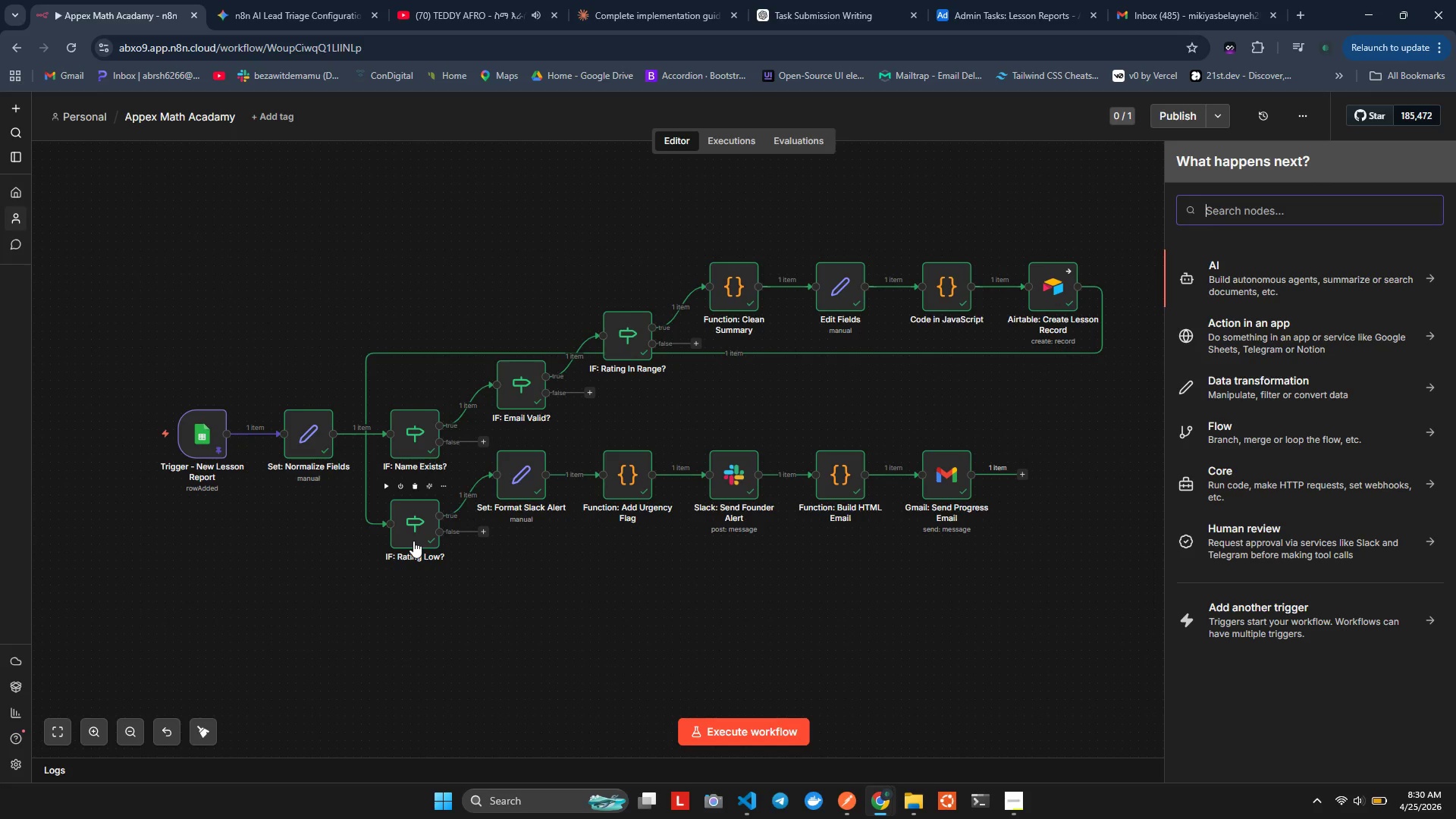 
left_click([484, 444])
 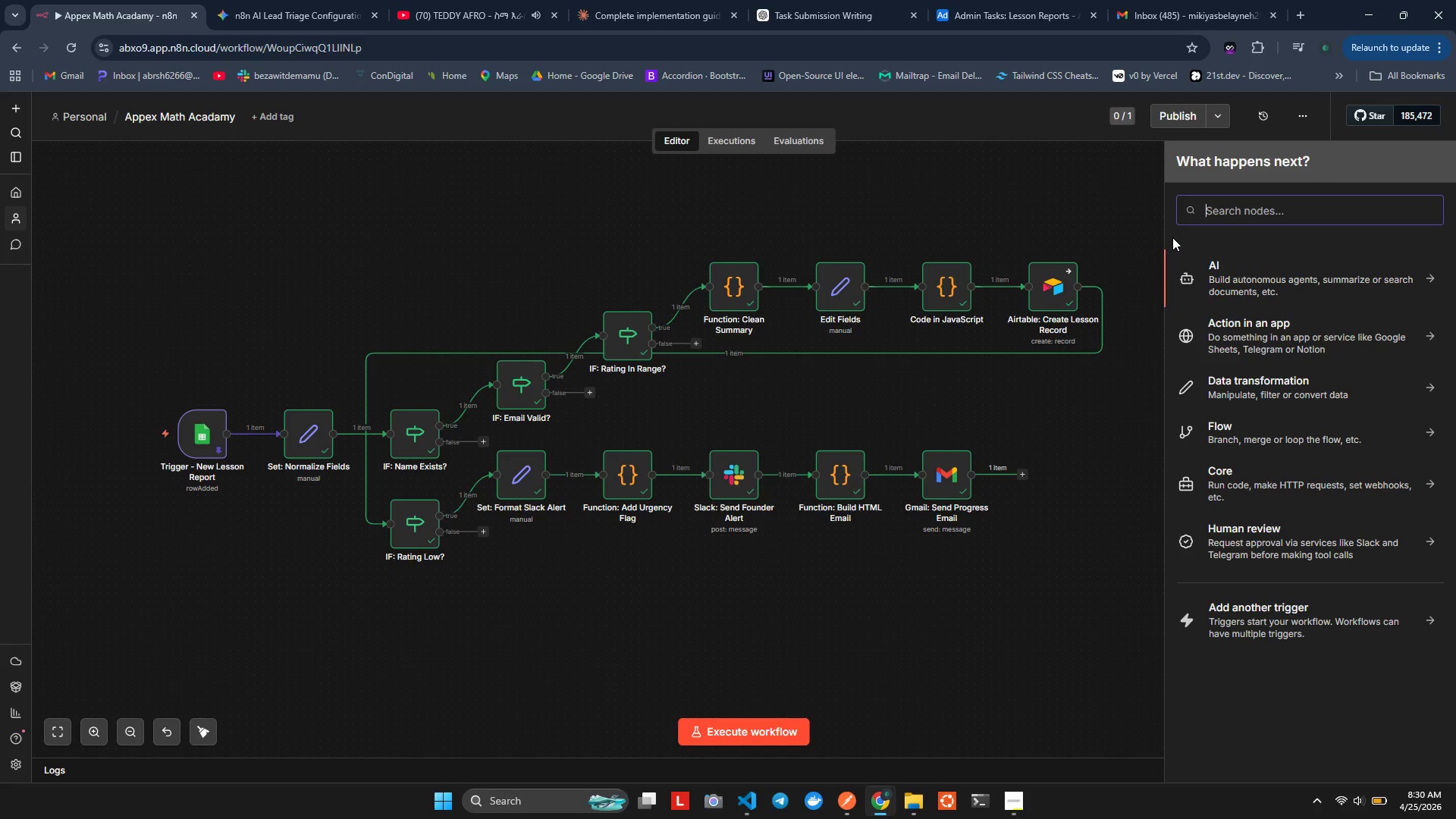 
type(Set)
 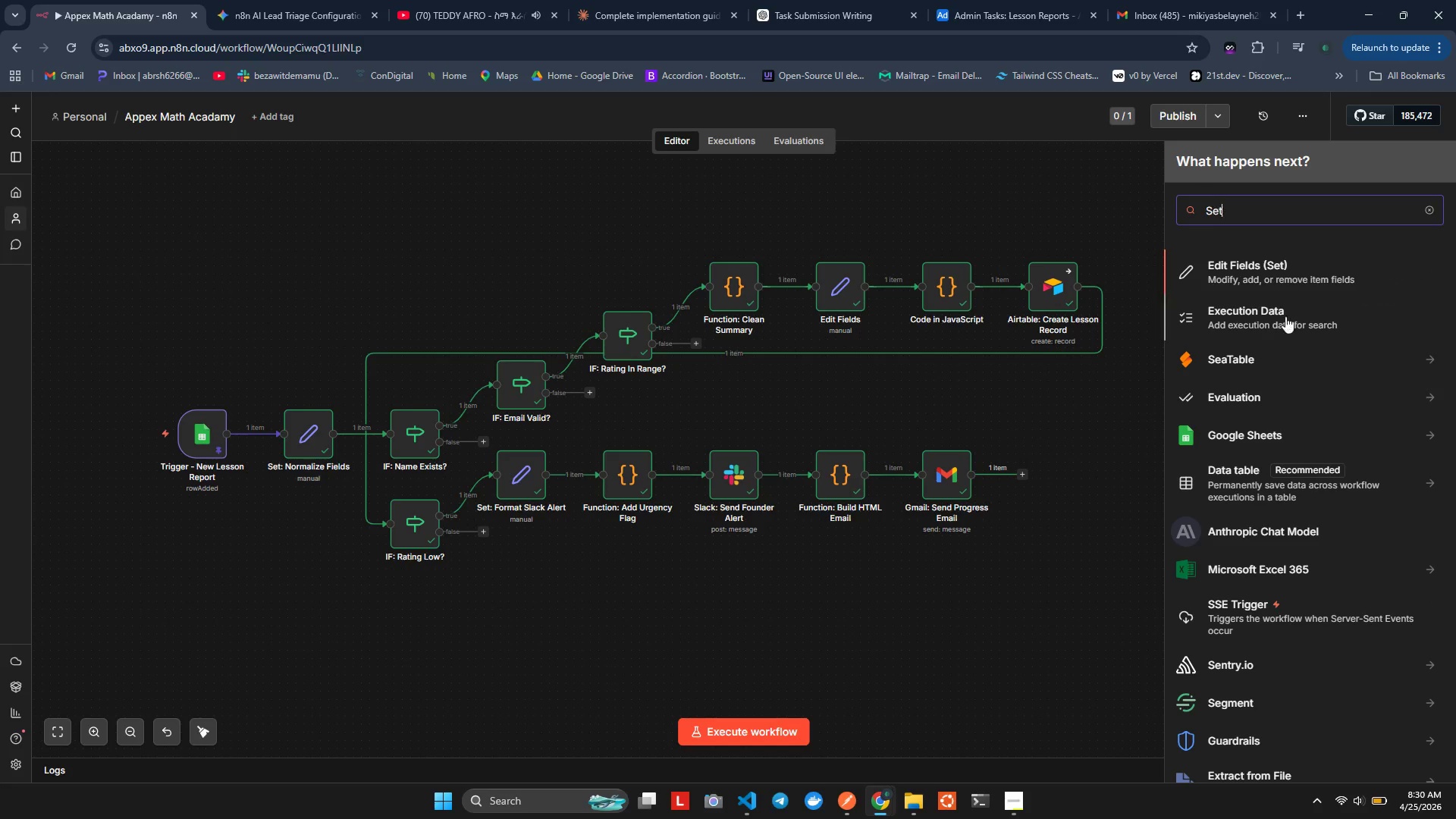 
left_click([1254, 268])
 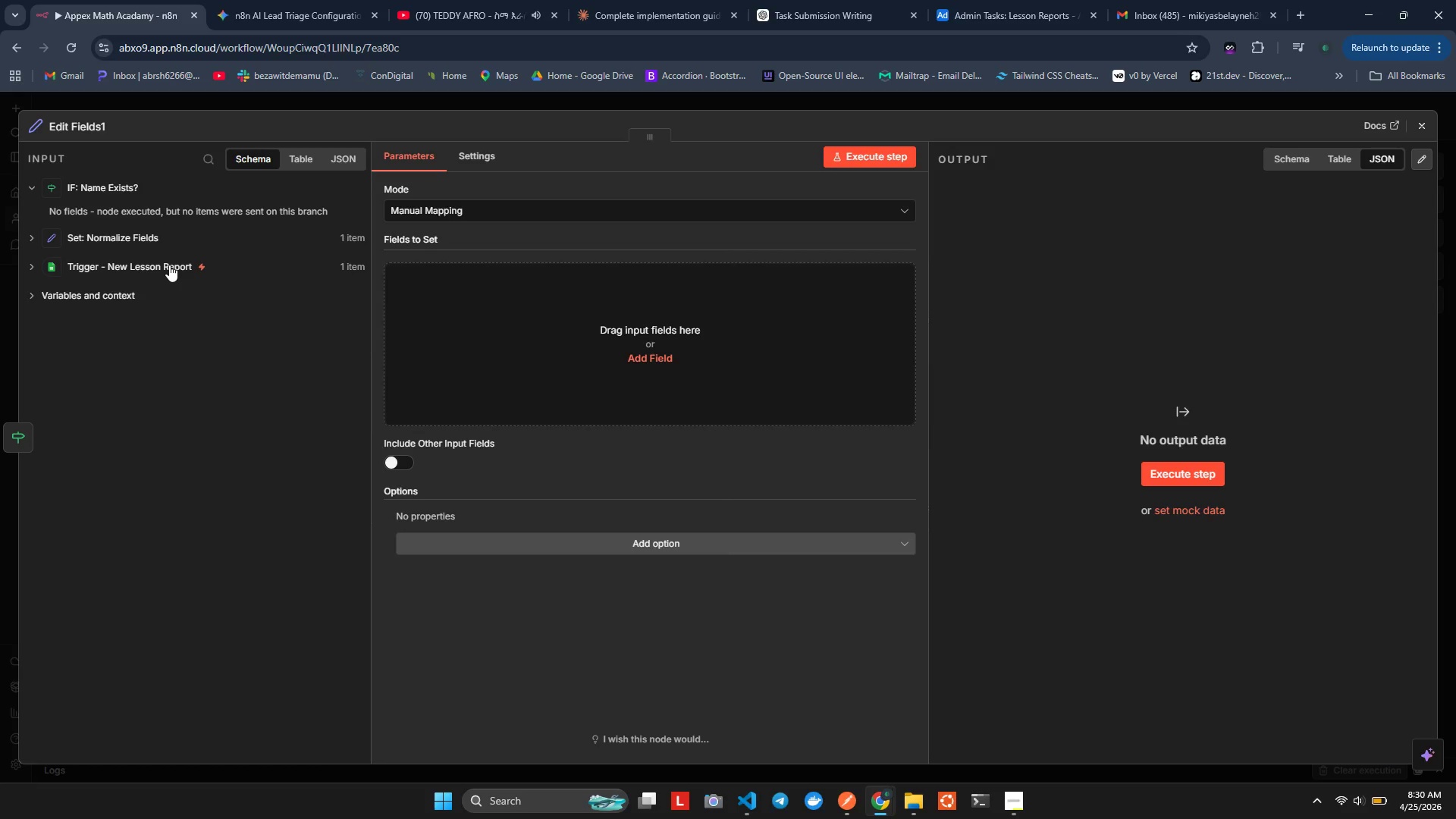 
wait(15.75)
 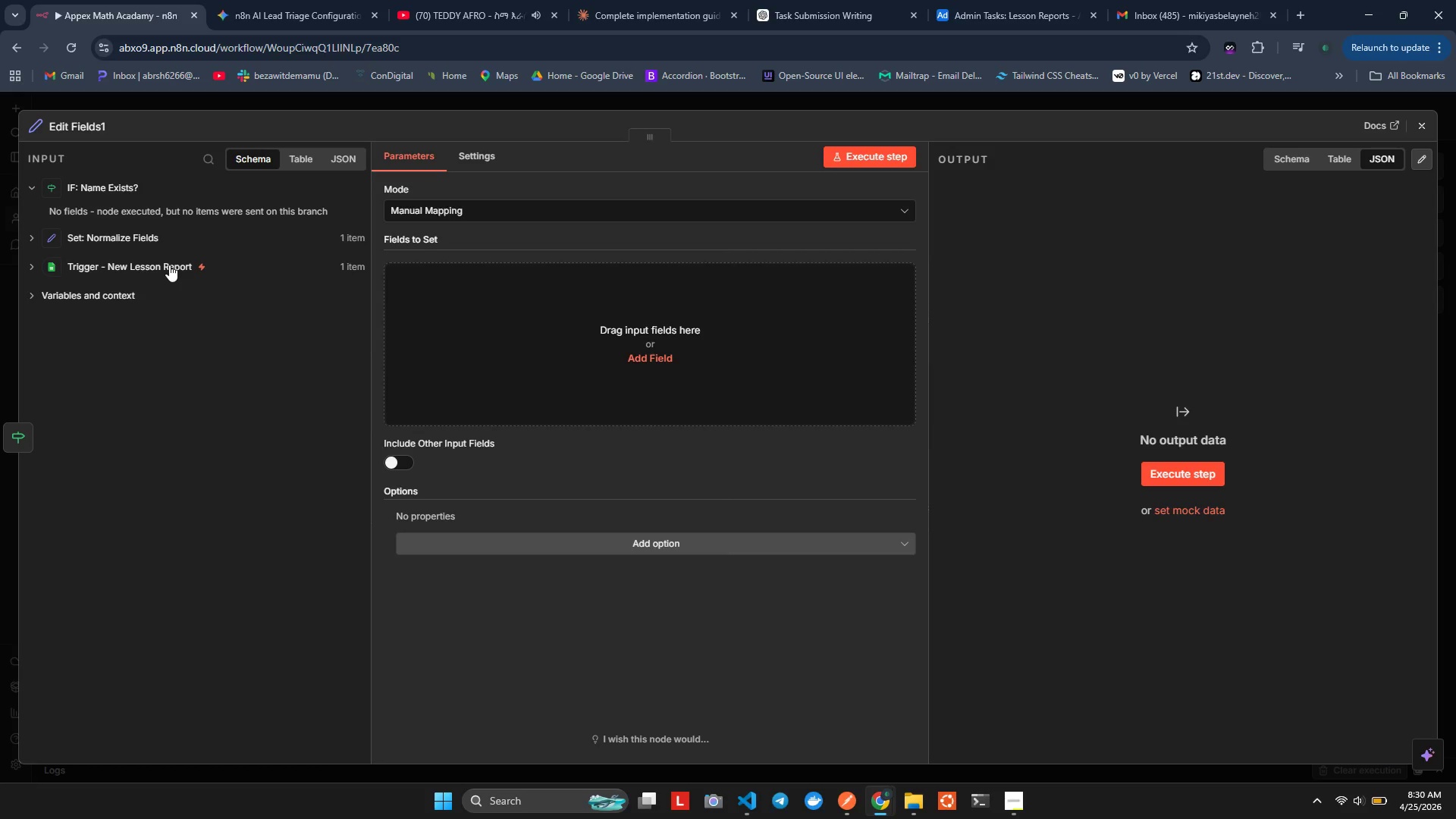 
left_click([89, 125])
 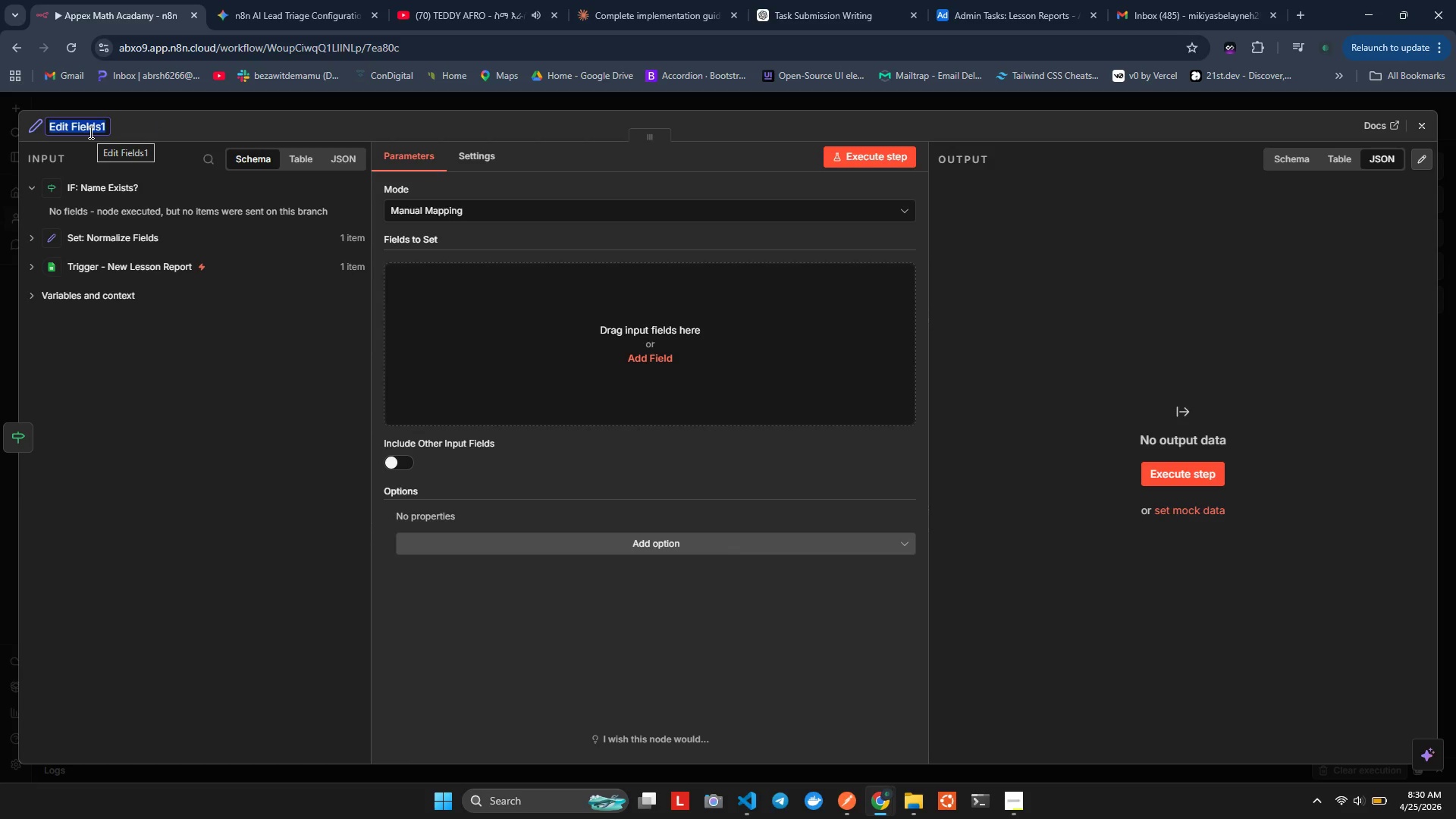 
type(Set )
key(Backspace)
type(: )
 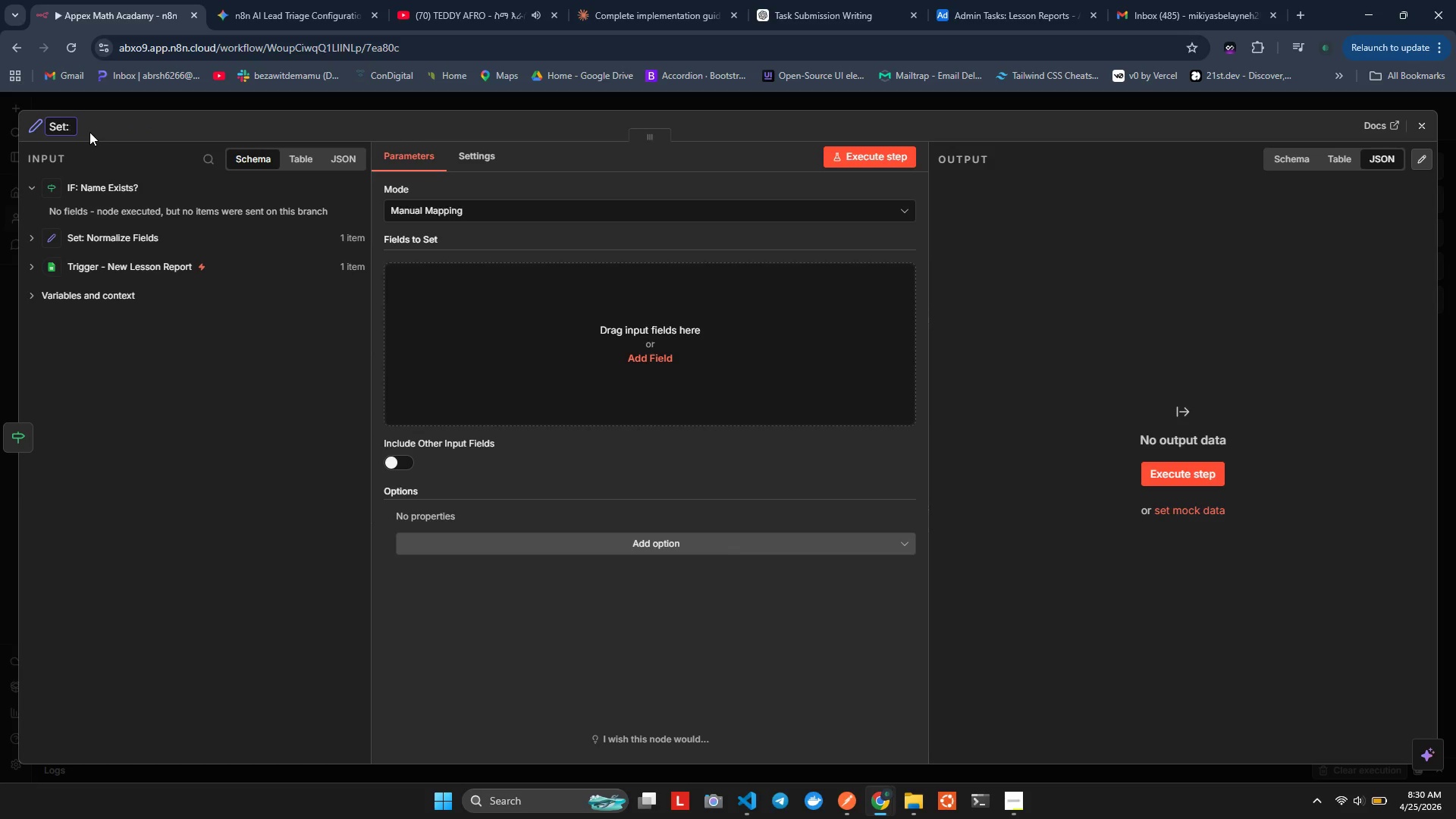 
type(Error)
 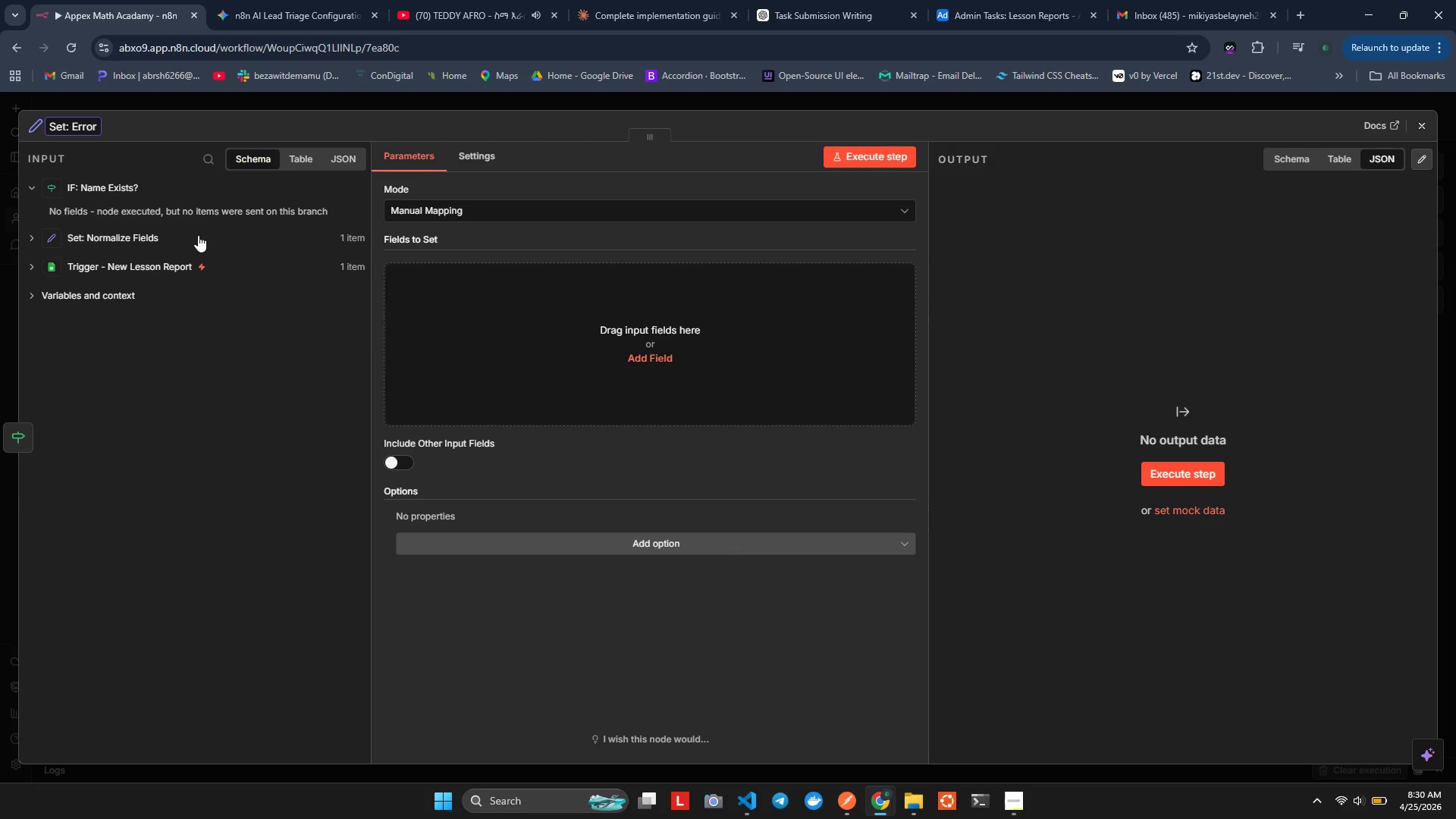 
wait(7.89)
 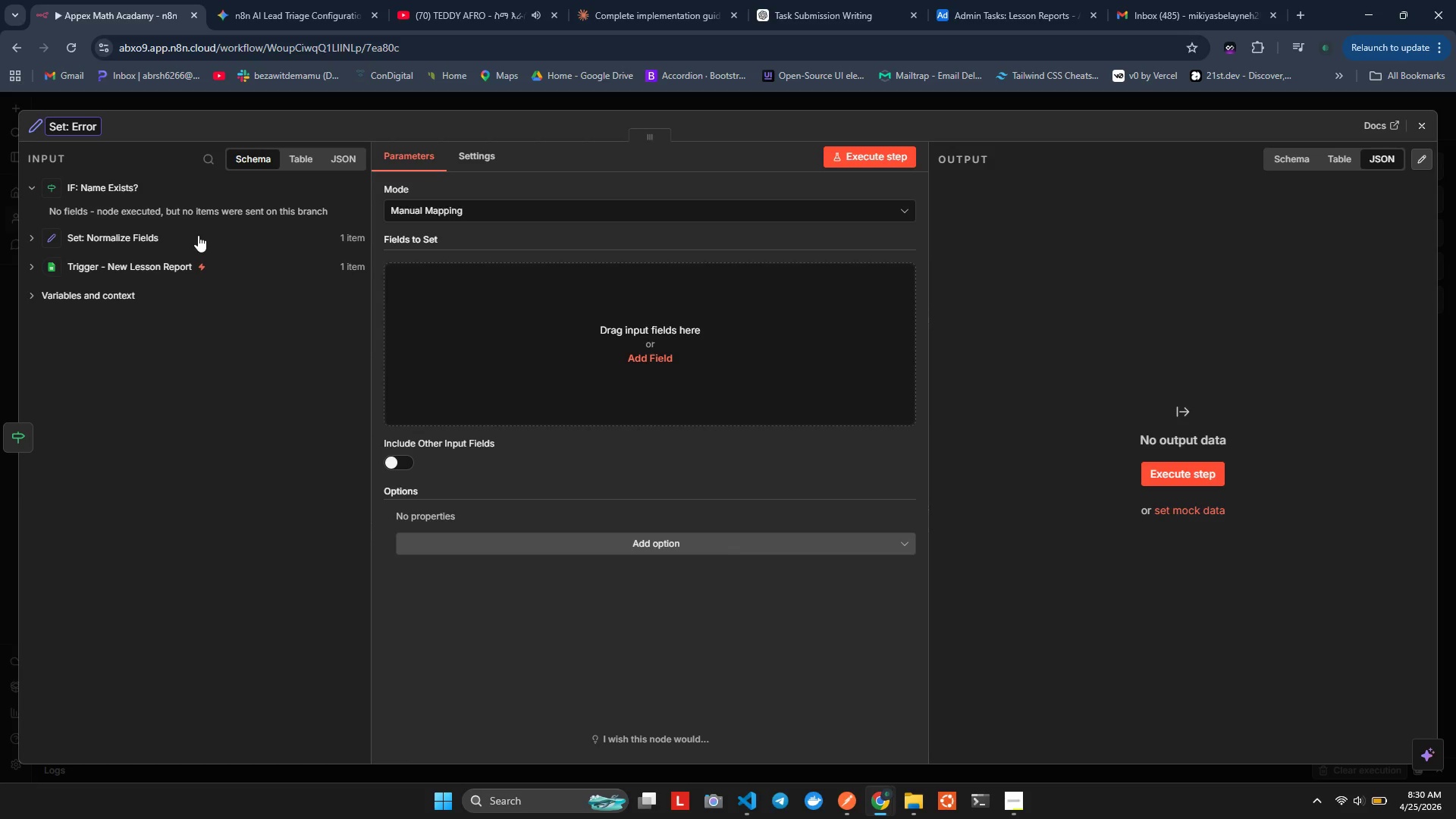 
key(Space)
 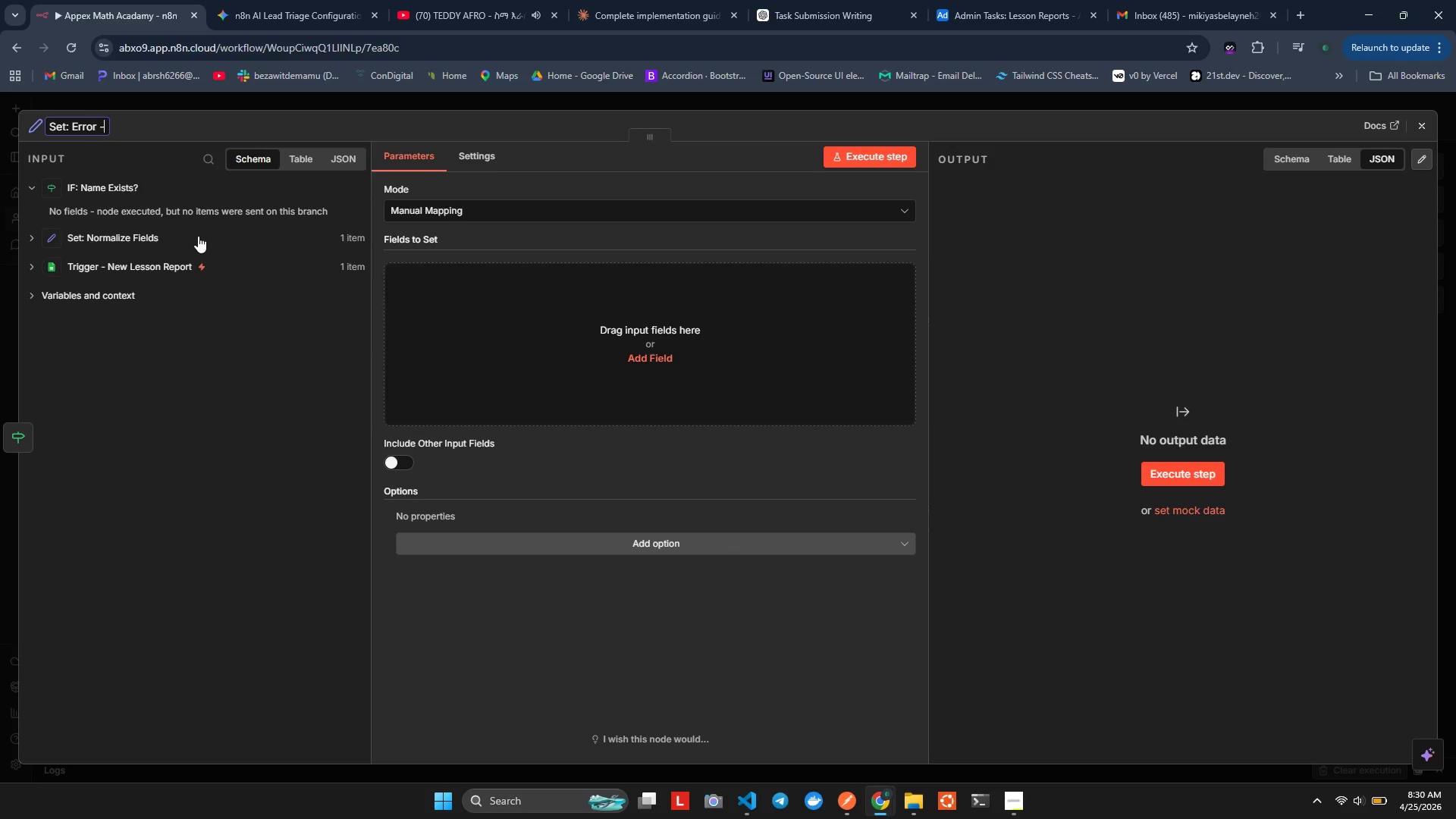 
key(Minus)
 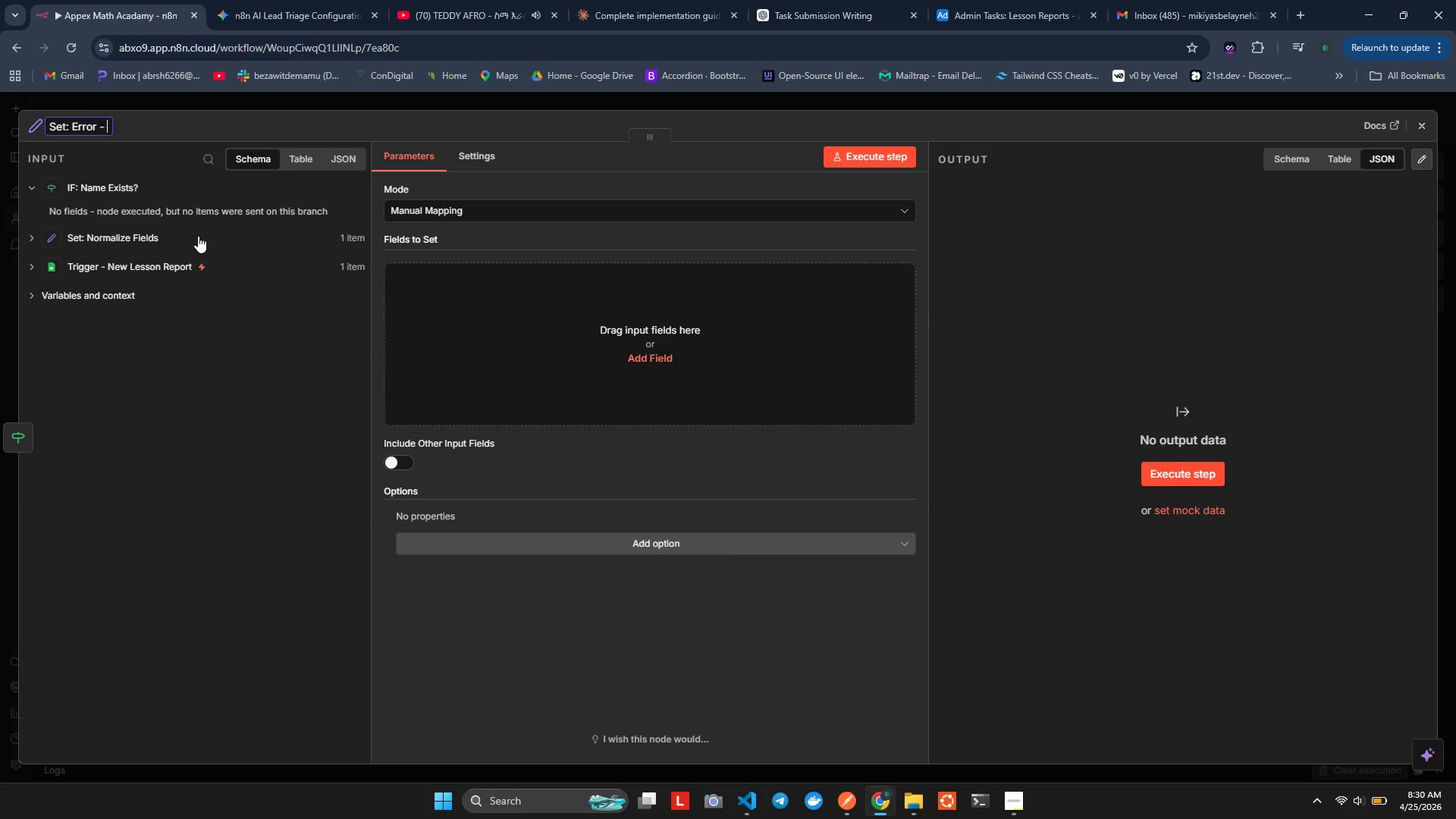 
key(Space)
 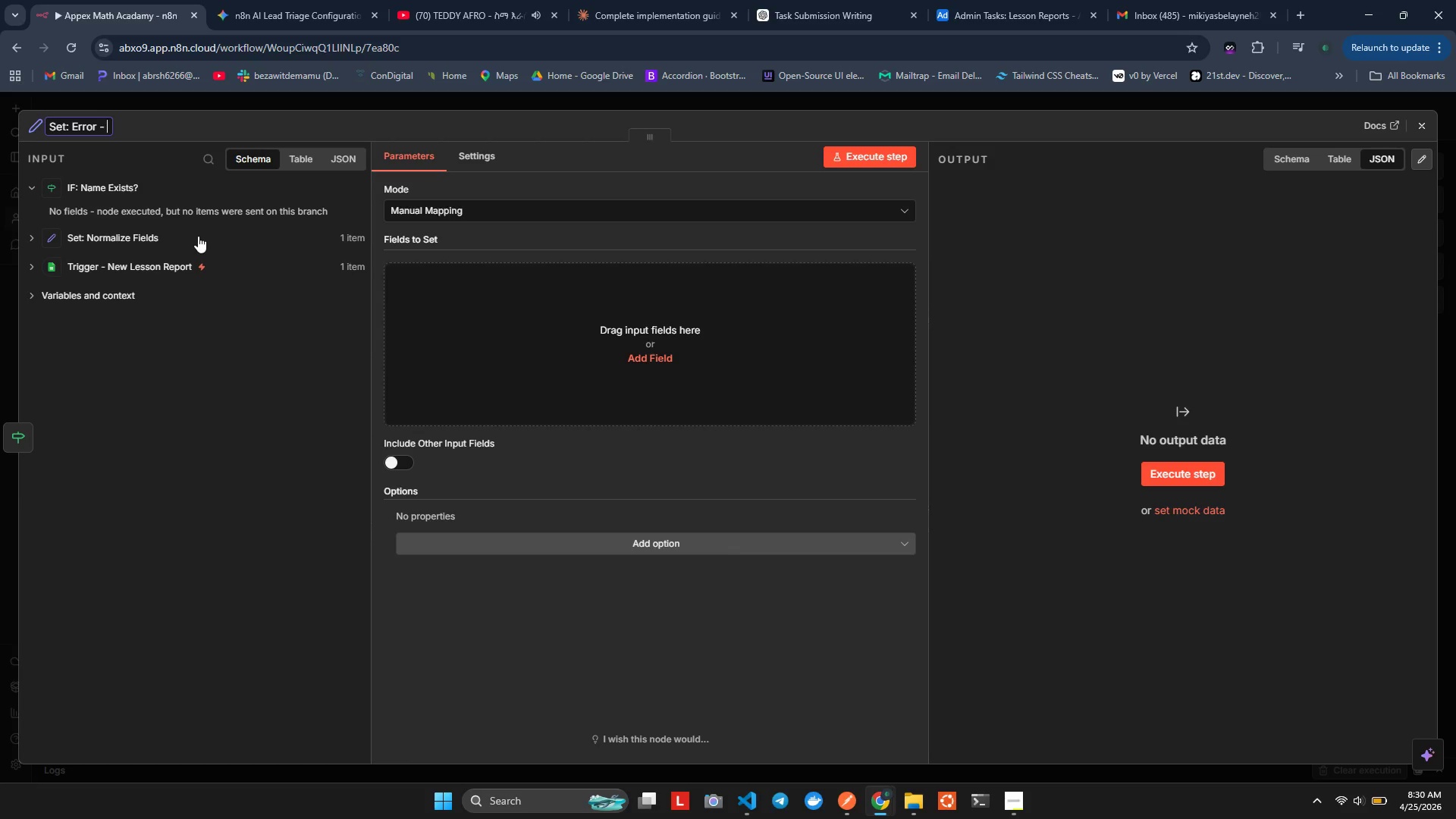 
type(Mi)
 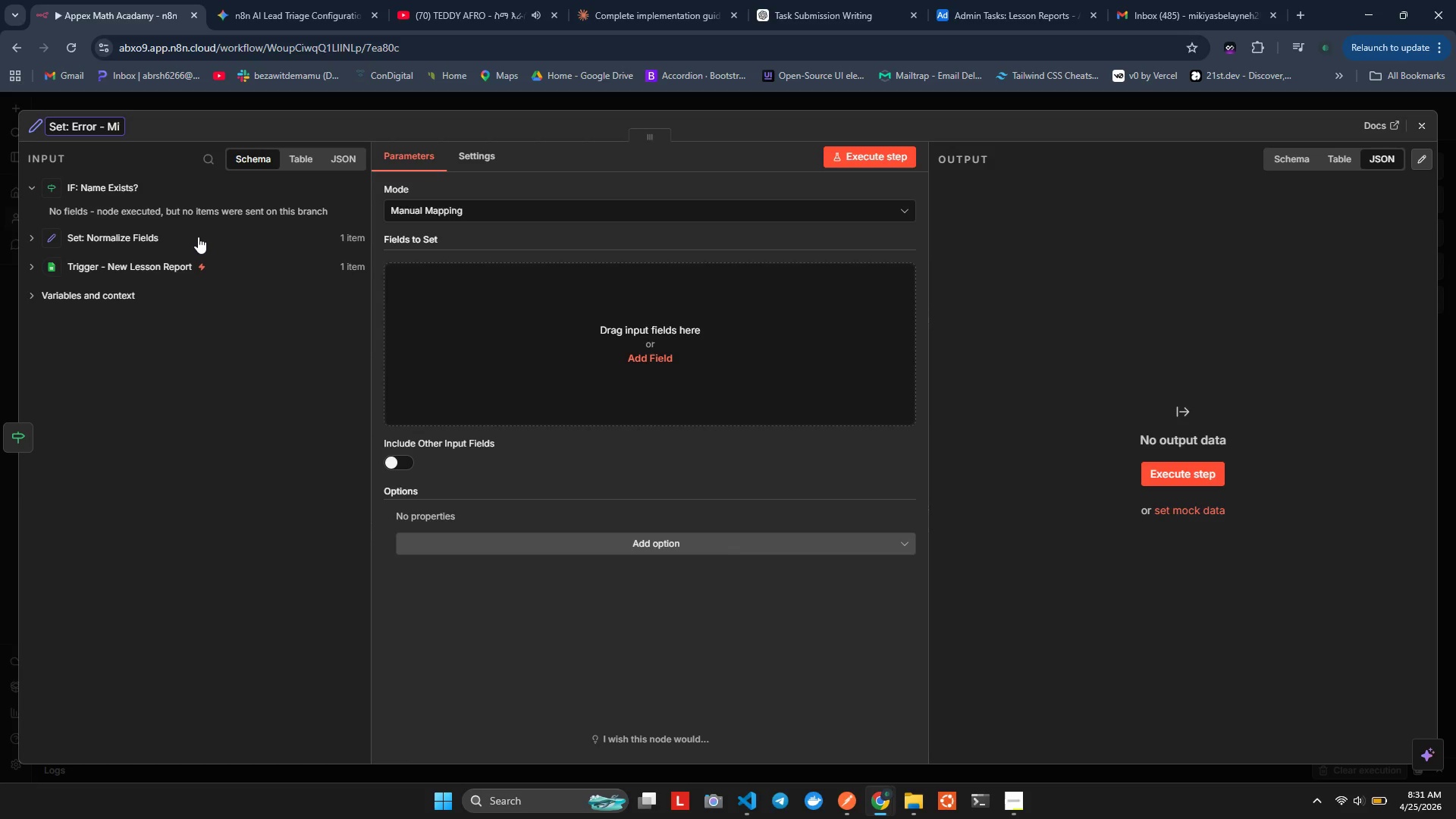 
key(Backspace)
type(ssing Name)
 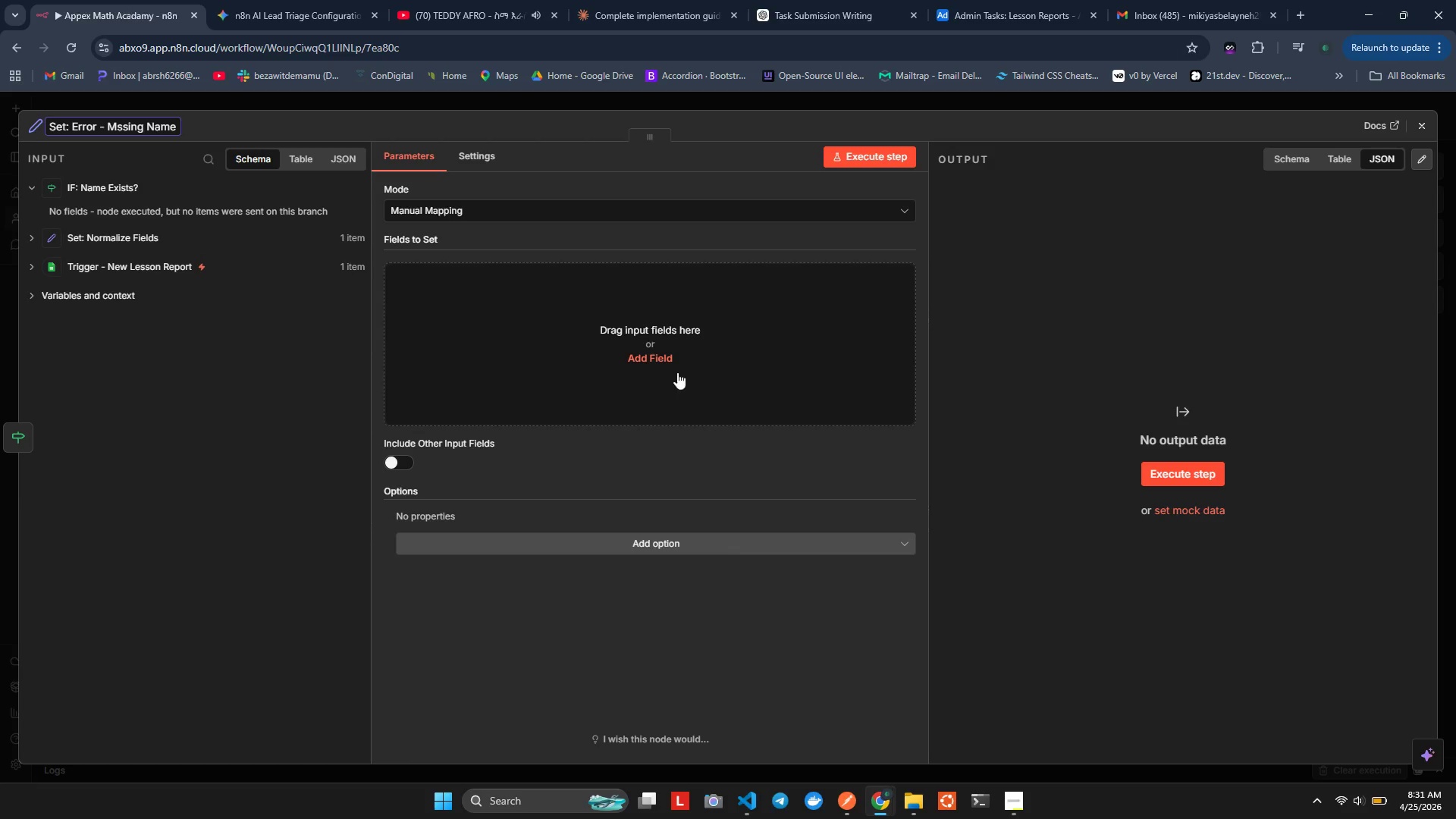 
left_click([212, 397])
 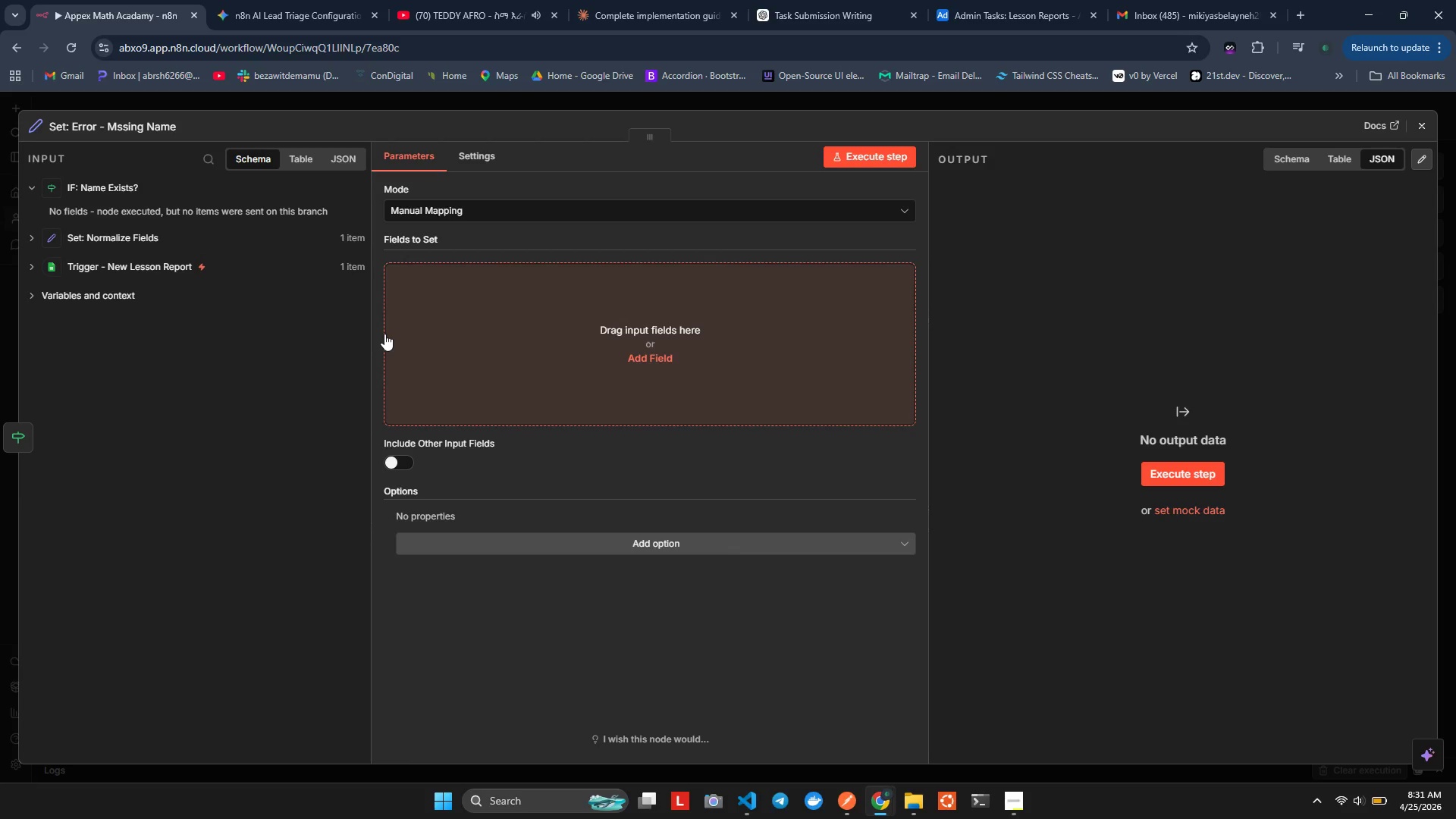 
wait(17.8)
 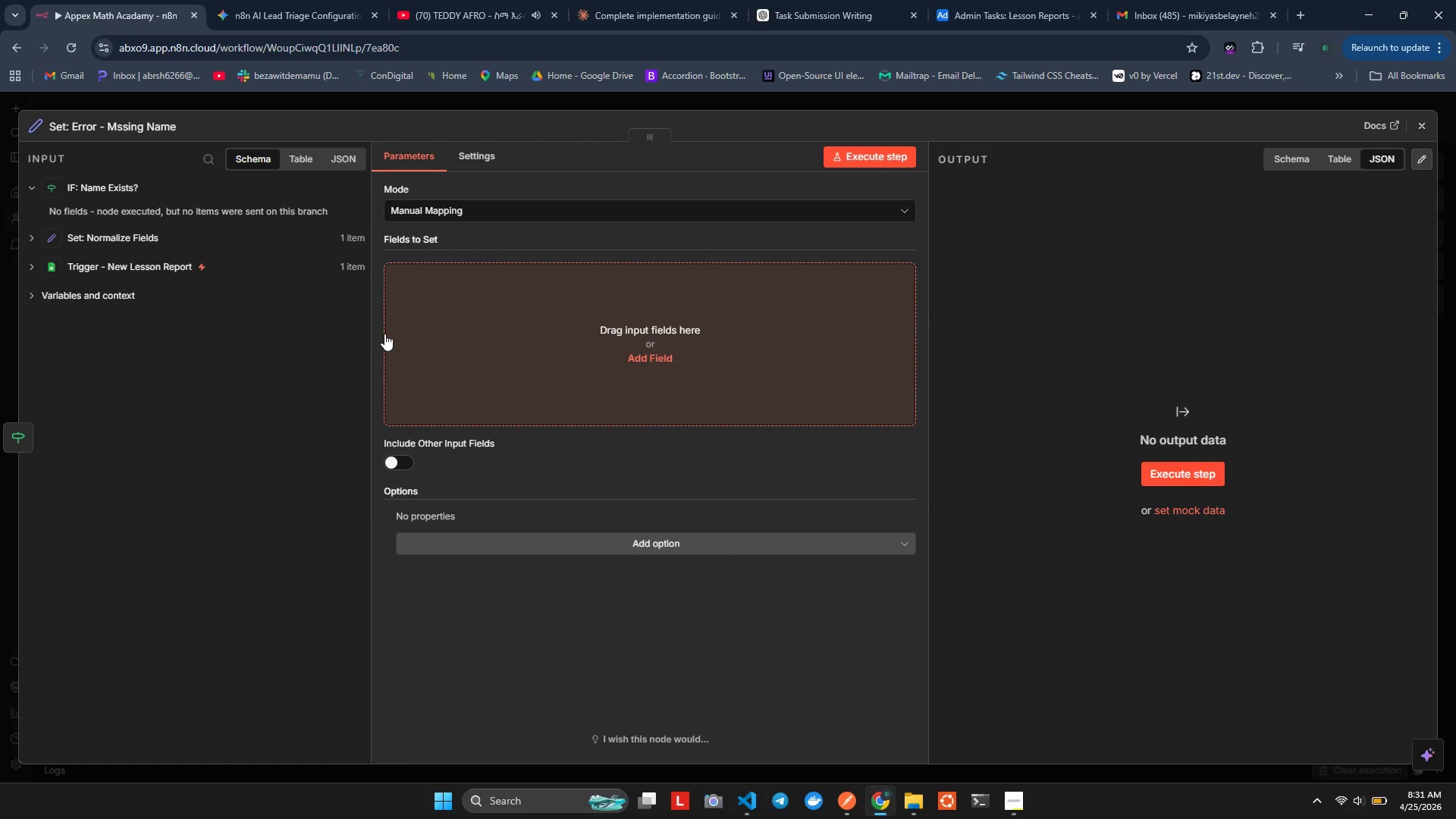 
scroll: coordinate [381, 325], scroll_direction: up, amount: 1.0
 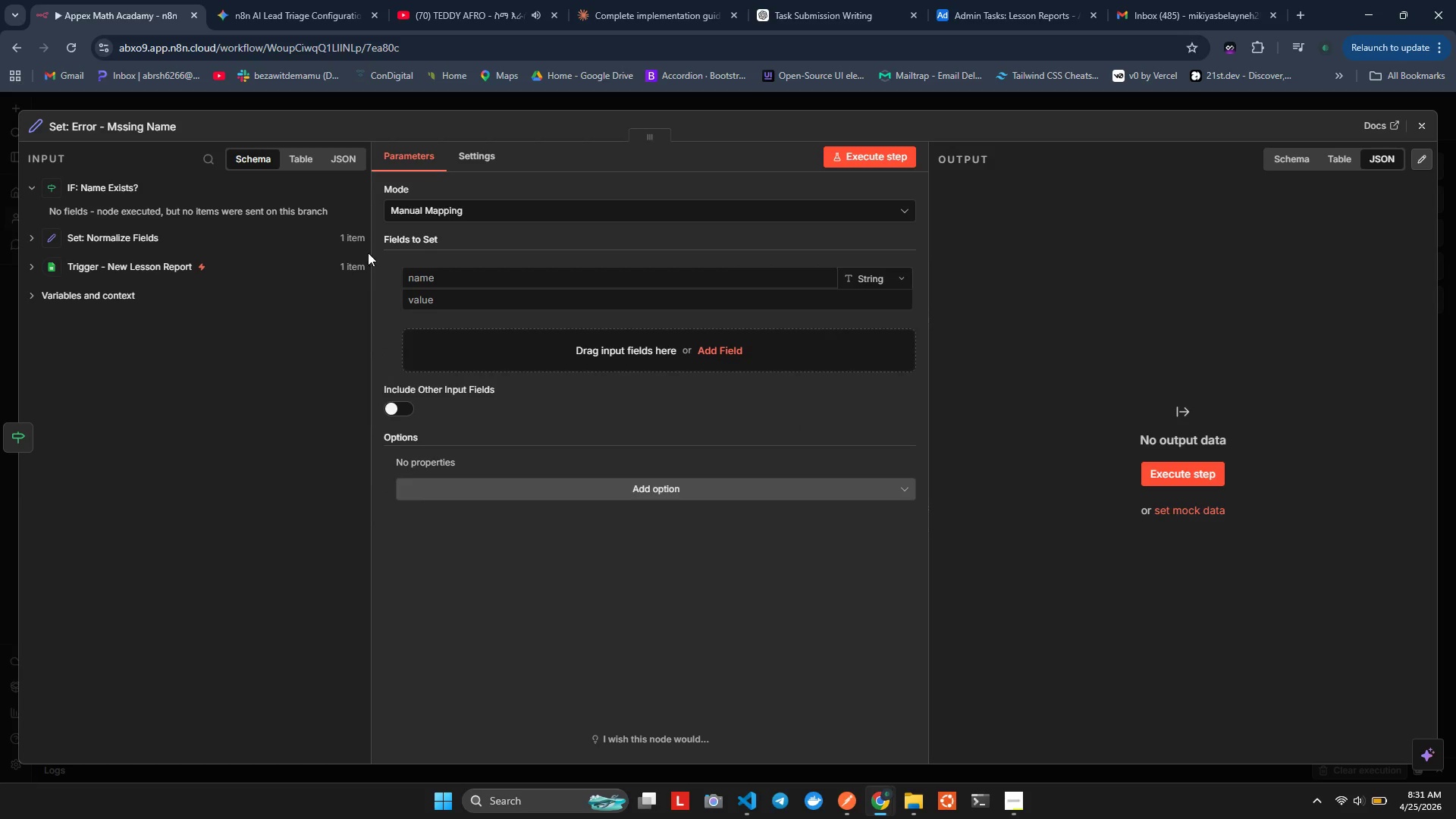 
double_click([428, 265])
 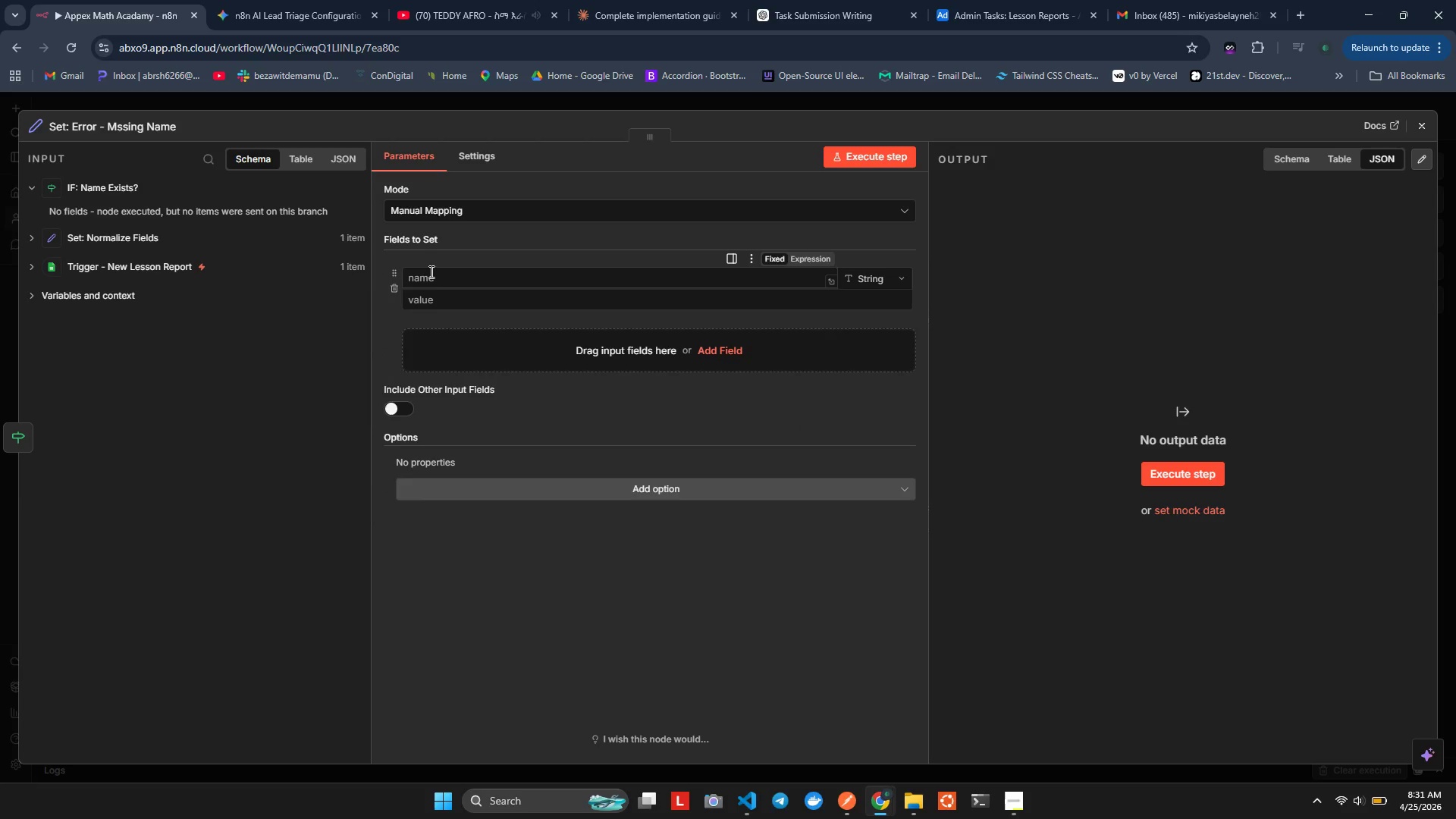 
triple_click([431, 272])
 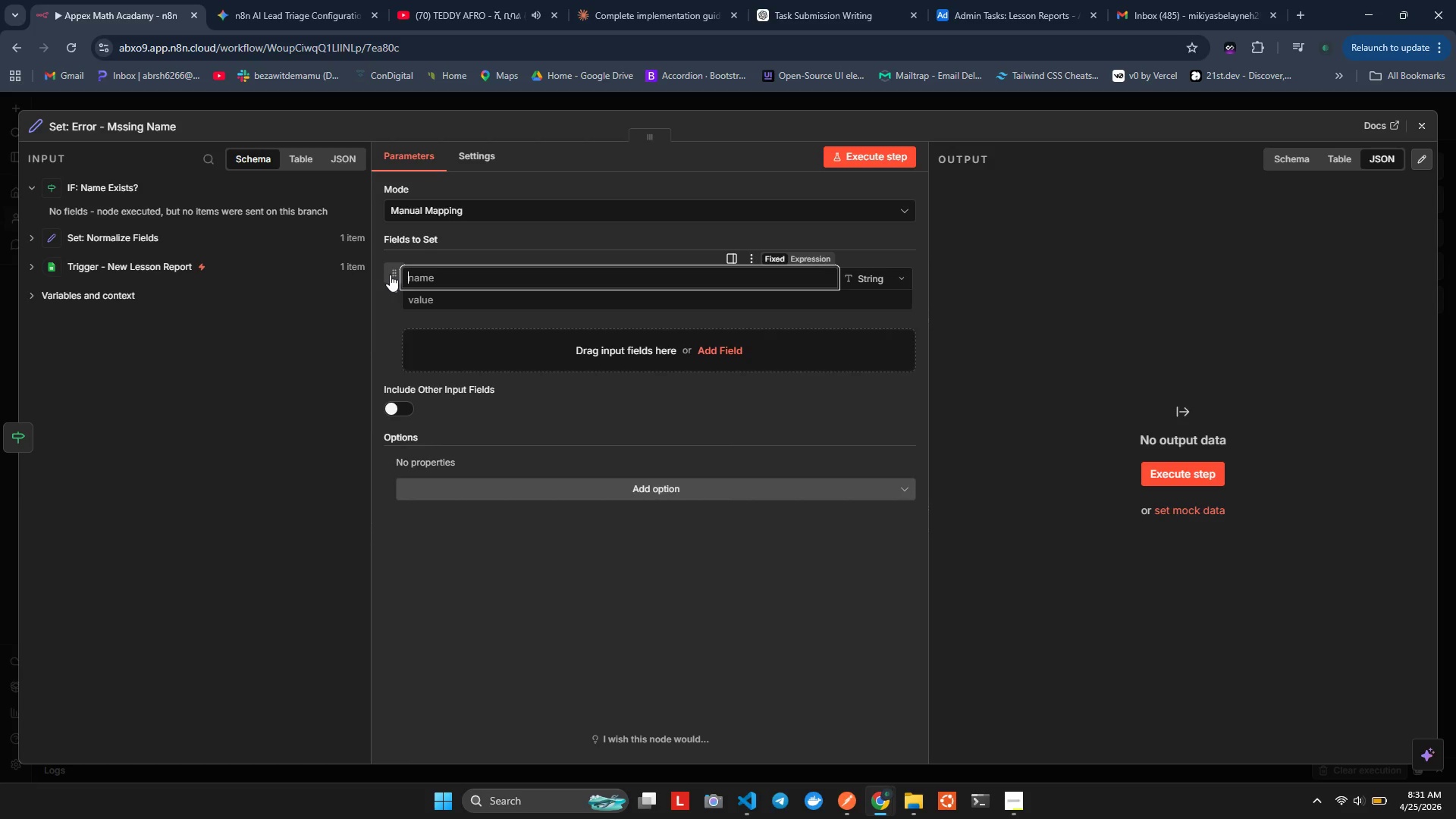 
wait(12.88)
 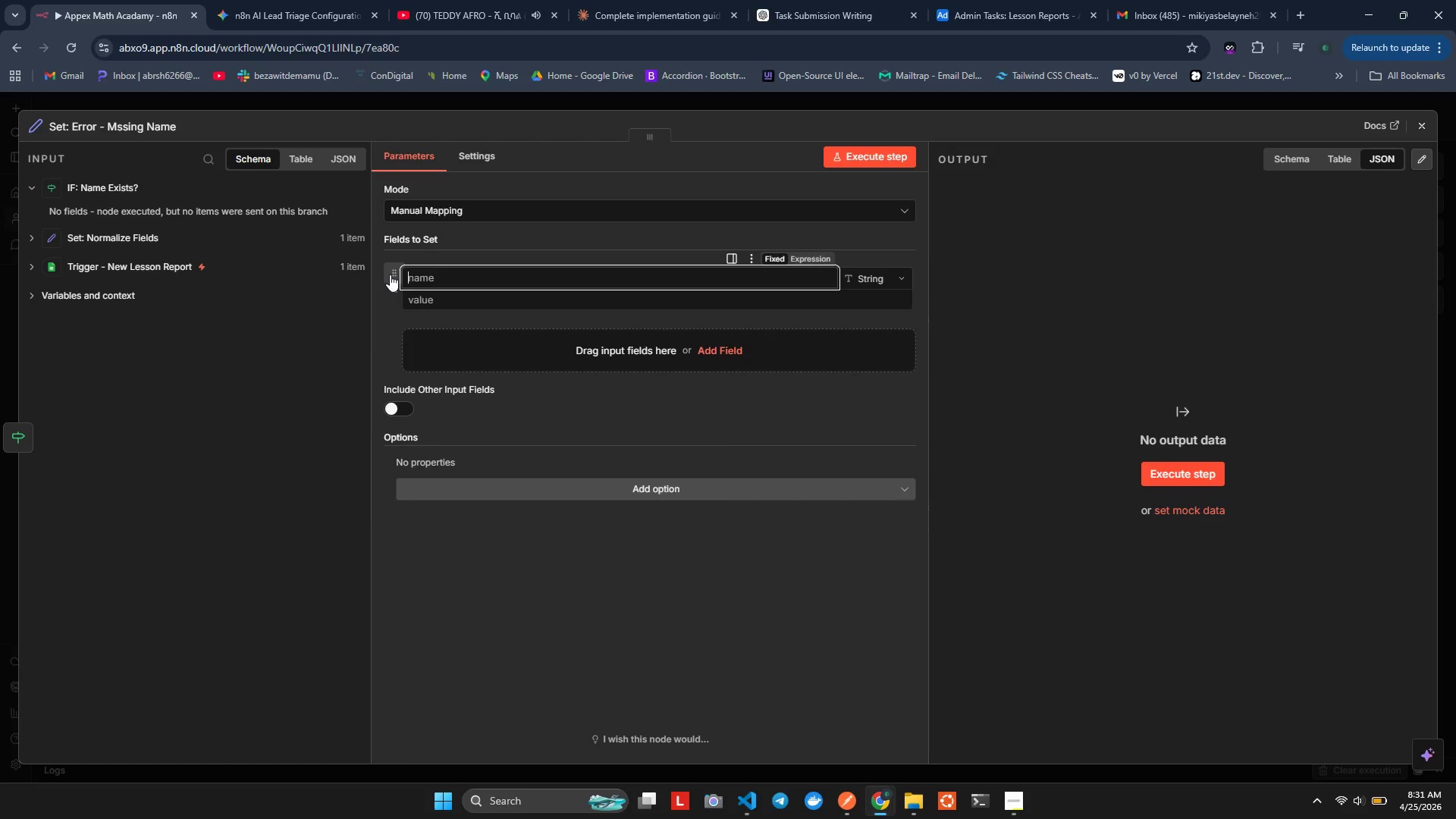 
left_click([504, 209])
 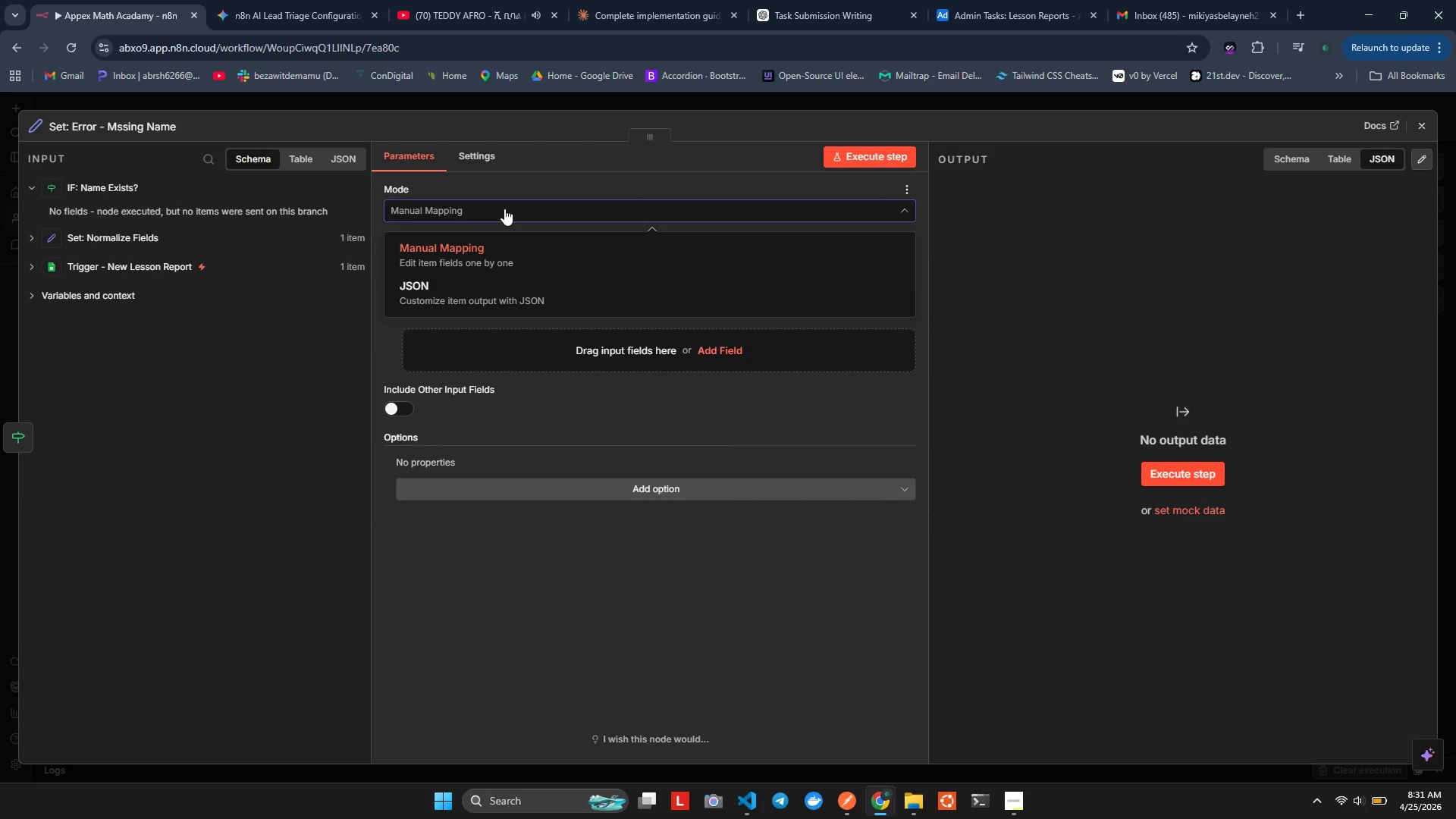 
left_click([504, 209])
 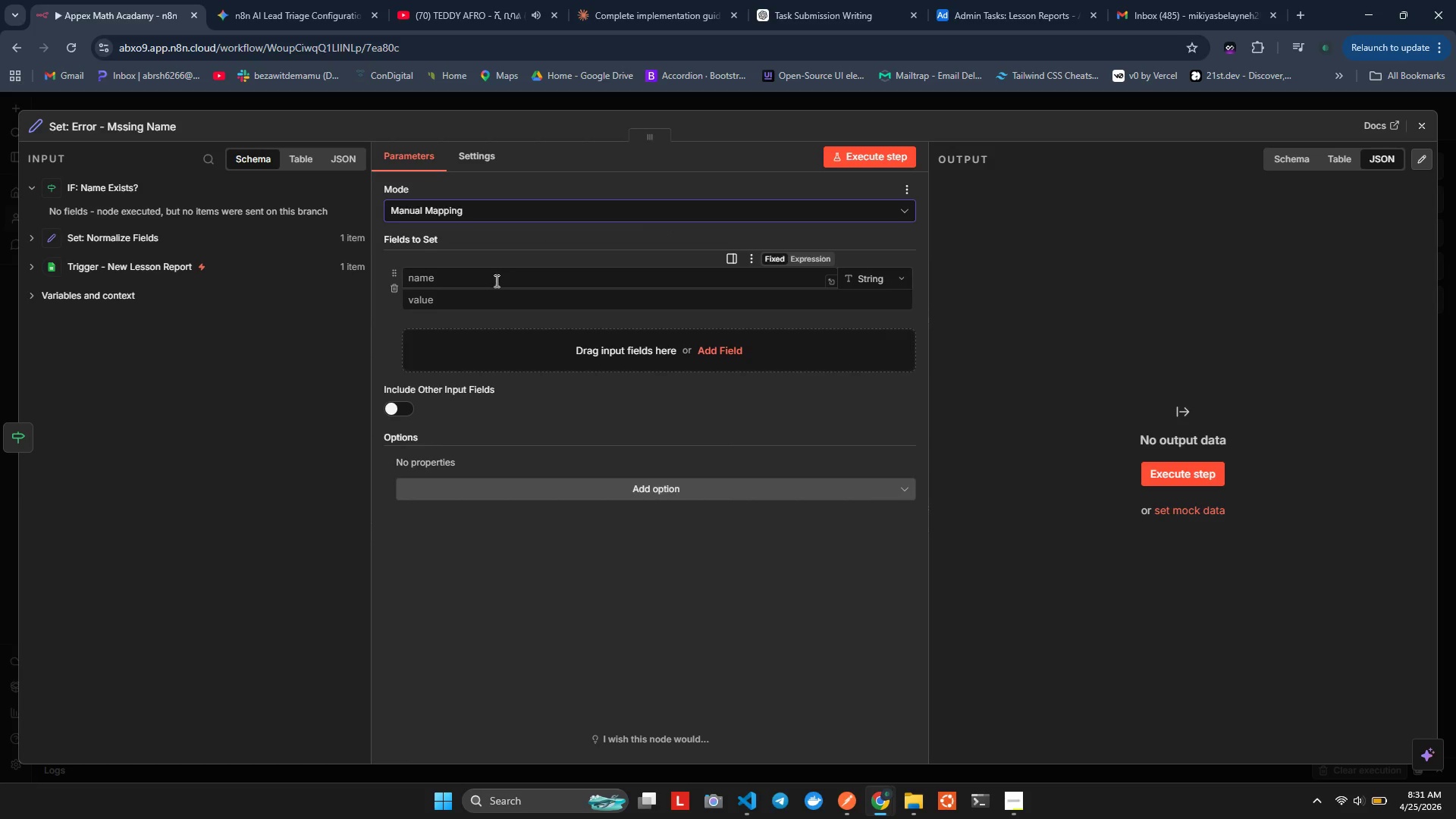 
left_click([495, 281])
 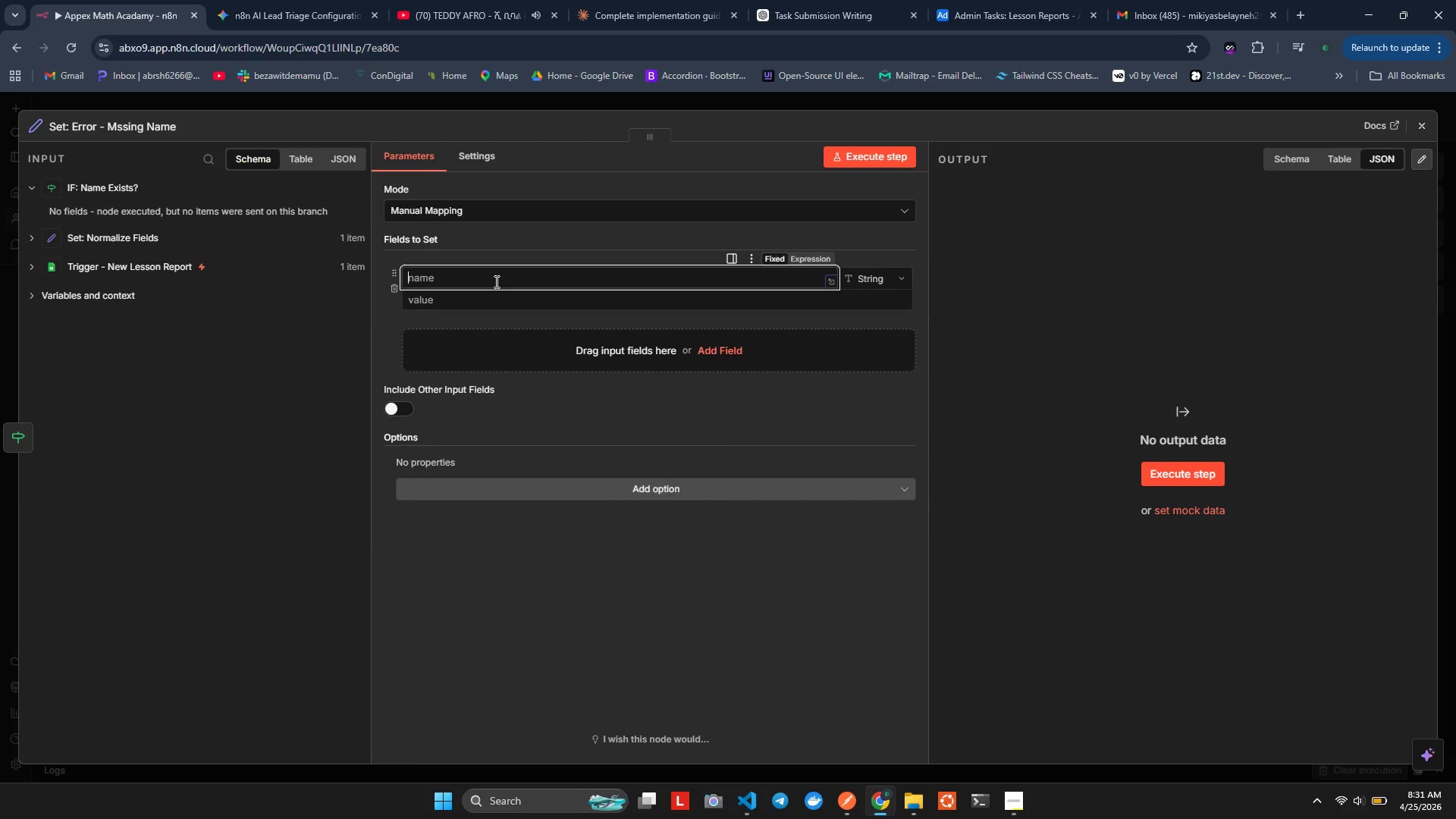 
wait(5.89)
 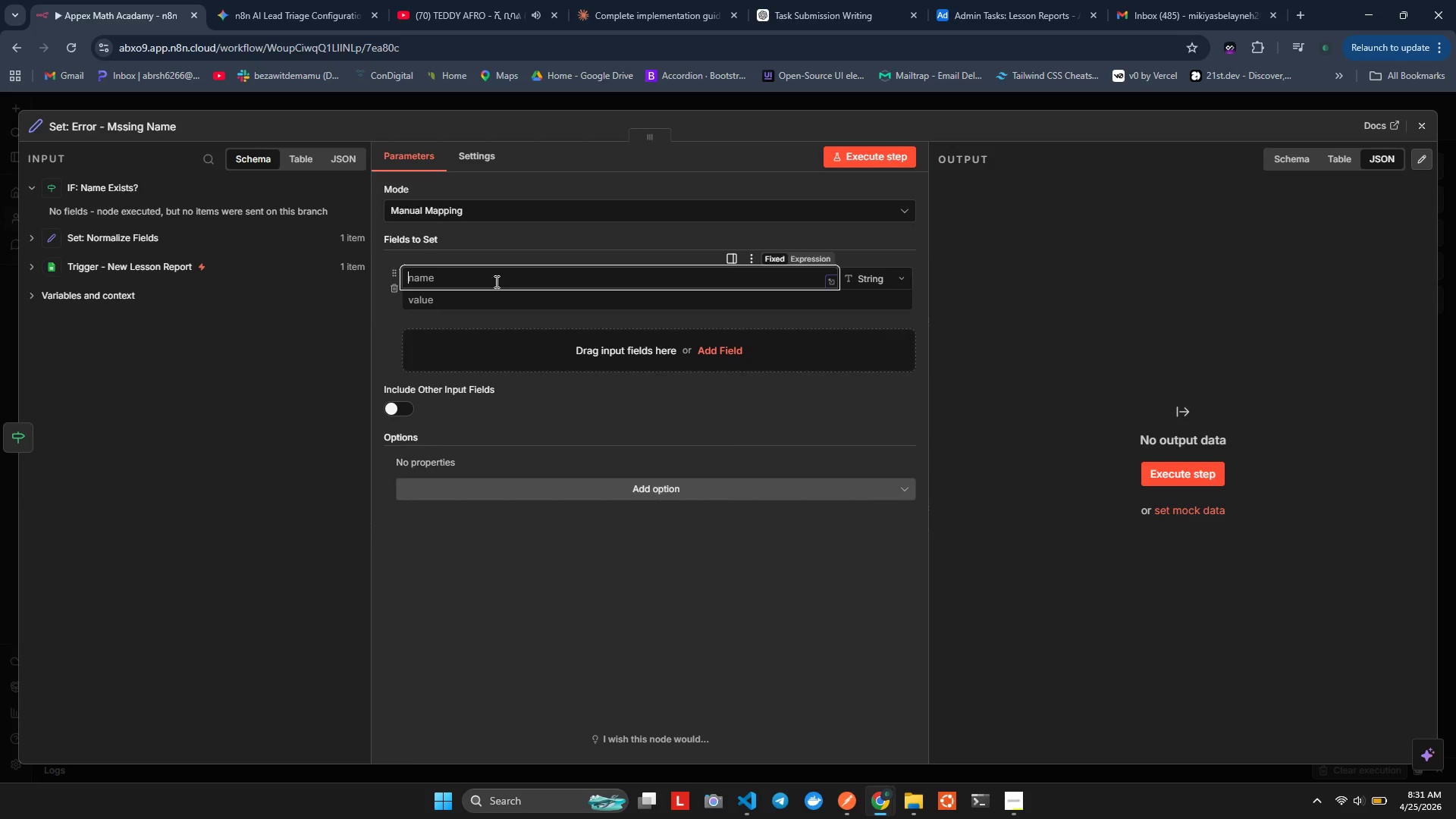 
type(errorType)
 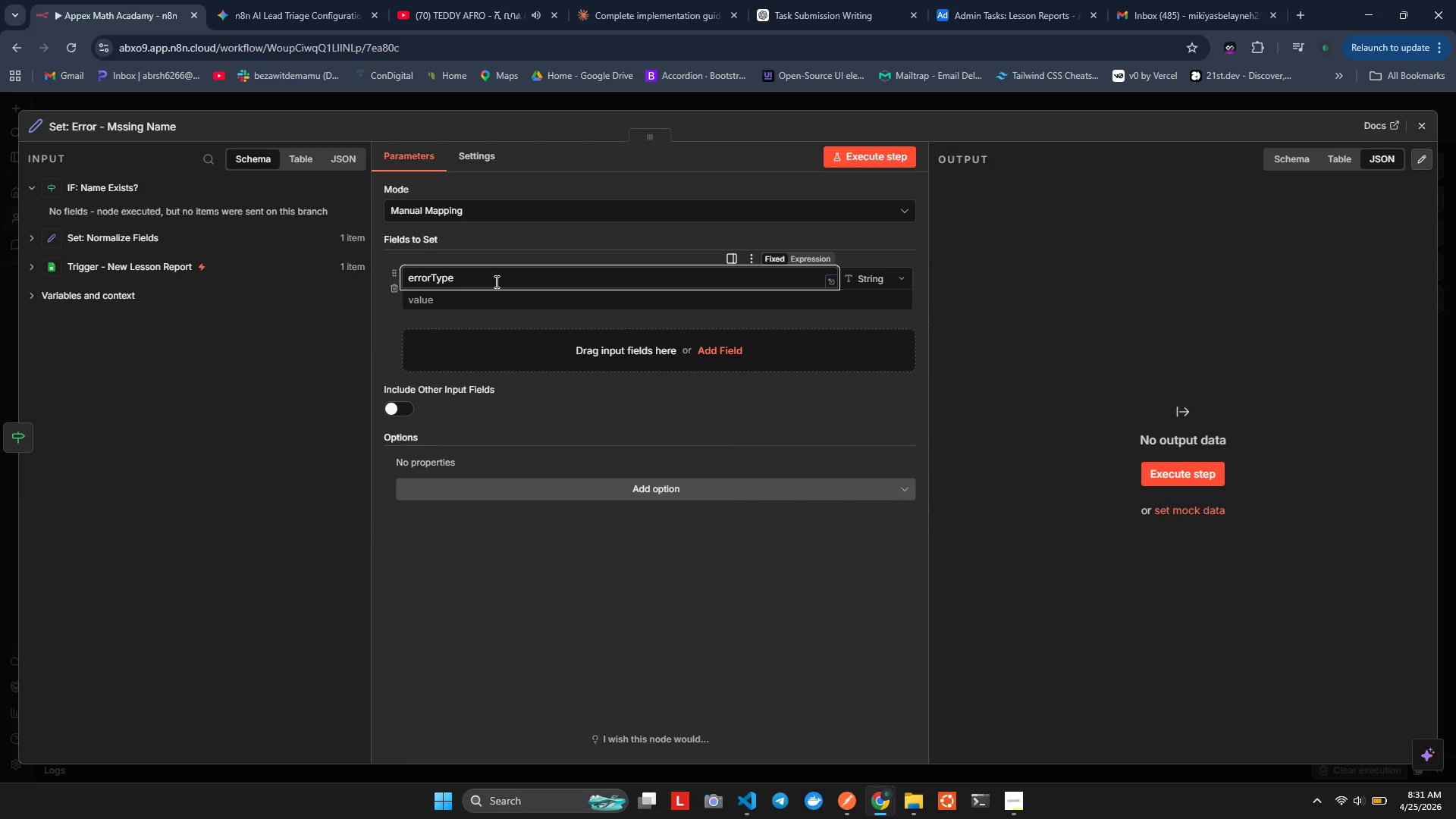 
left_click([479, 309])
 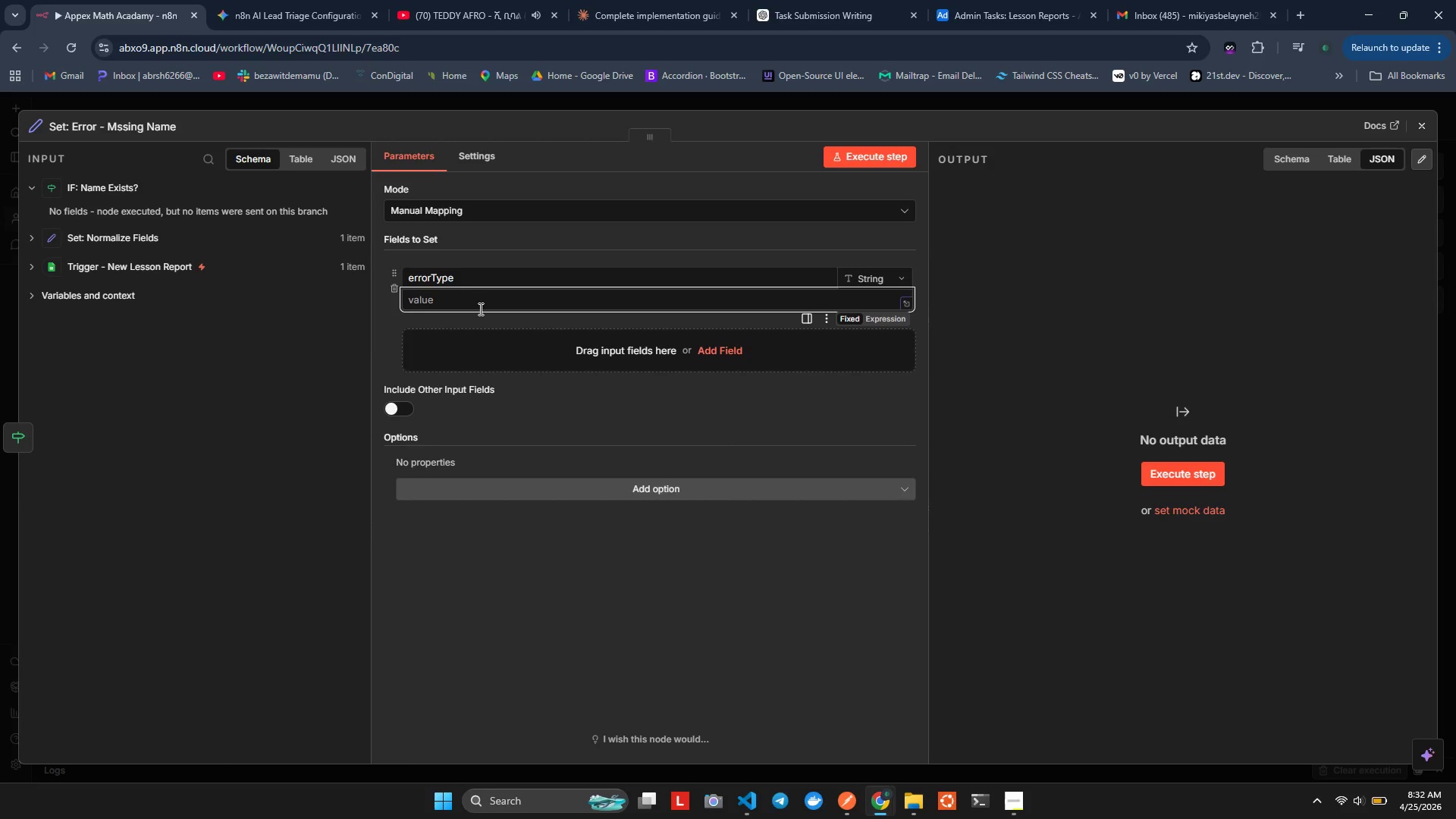 
type(Missin)
key(Backspace)
key(Backspace)
key(Backspace)
key(Backspace)
key(Backspace)
key(Backspace)
key(Backspace)
type(MISSING))
key(Backspace)
type(_STUDENT_NB)
key(Backspace)
type(AME)
 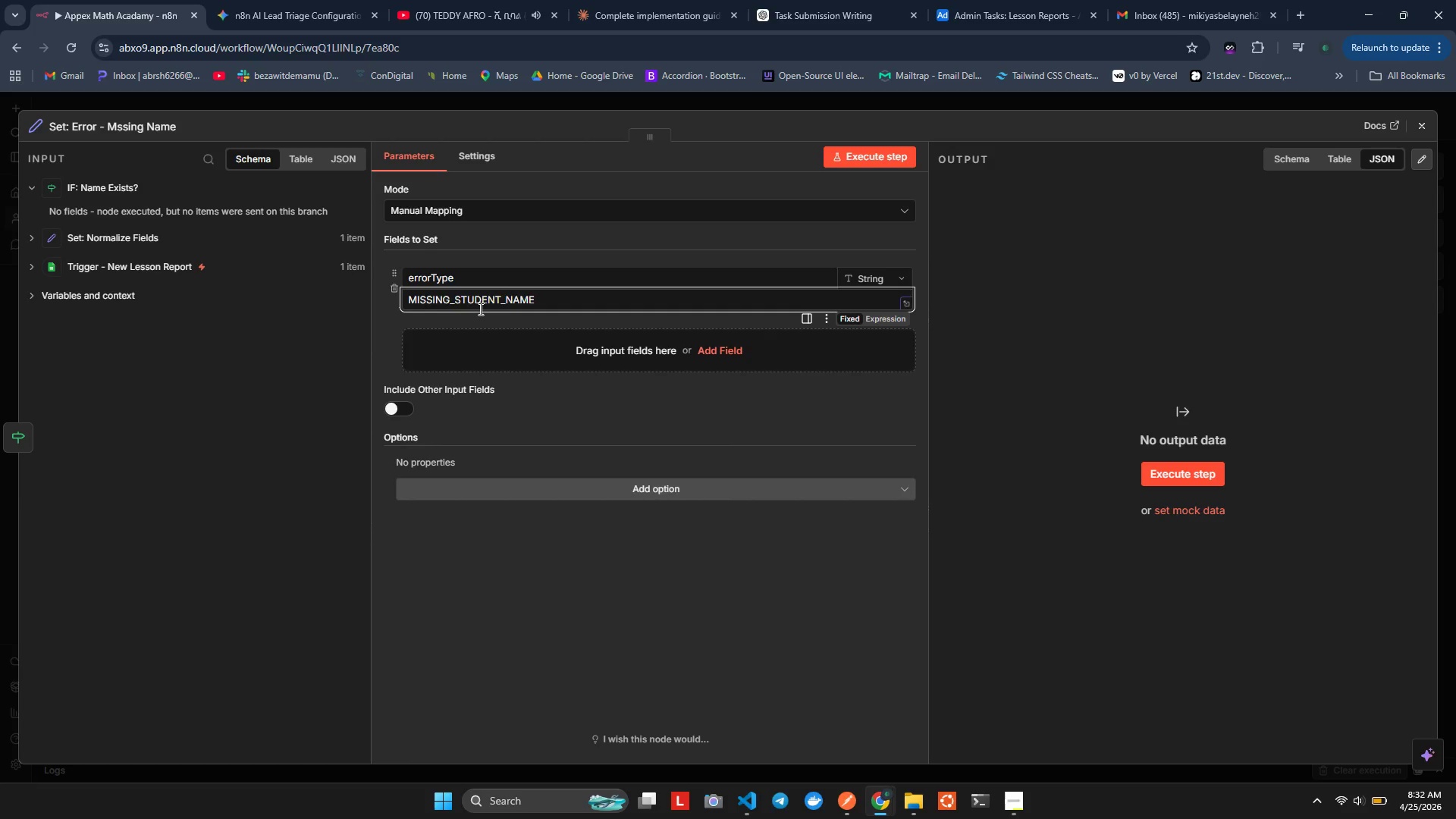 
left_click([435, 346])
 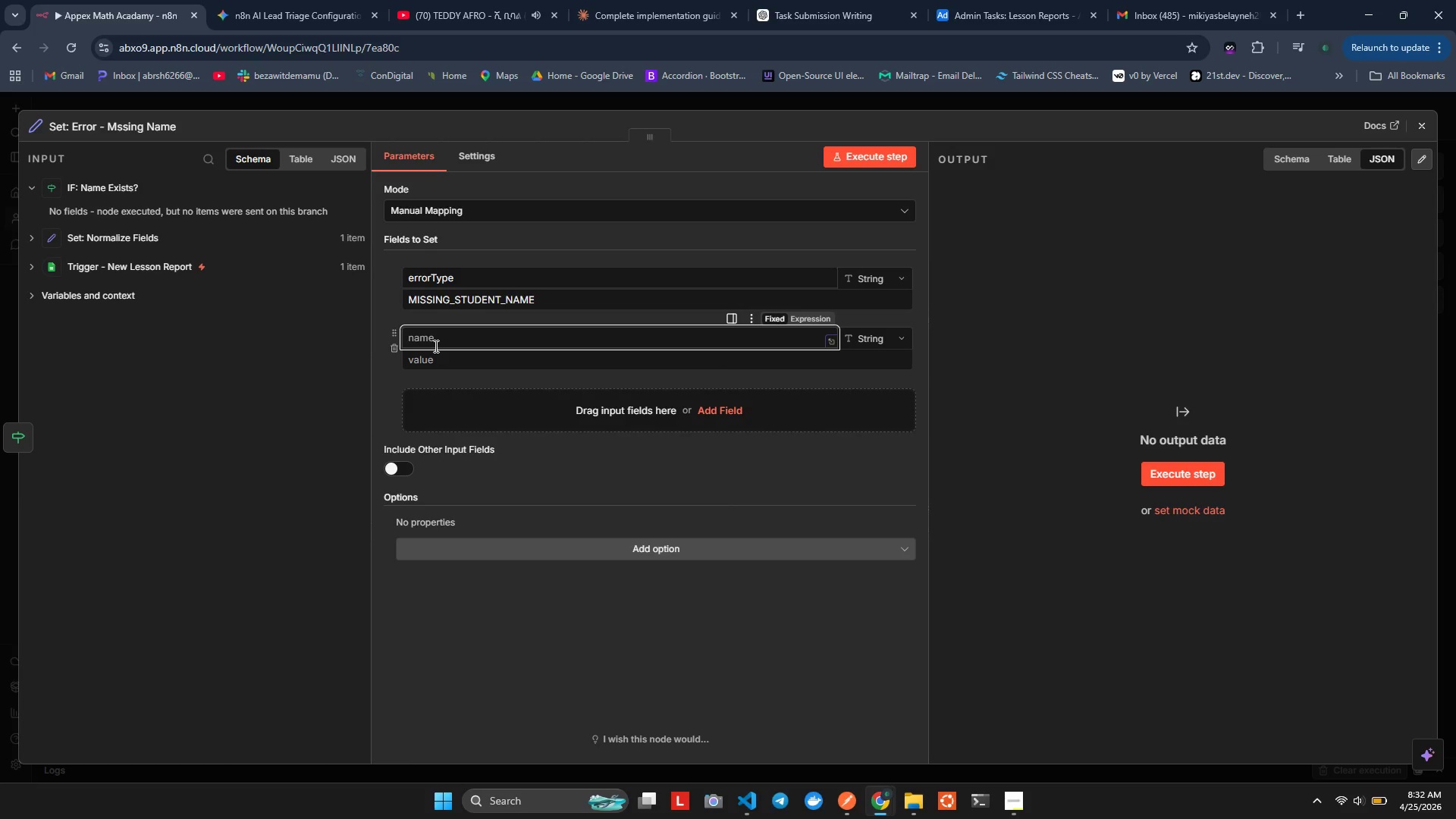 
type(E)
key(Backspace)
type(errorMedd)
key(Backspace)
key(Backspace)
type(ssaf)
key(Backspace)
type(ge)
 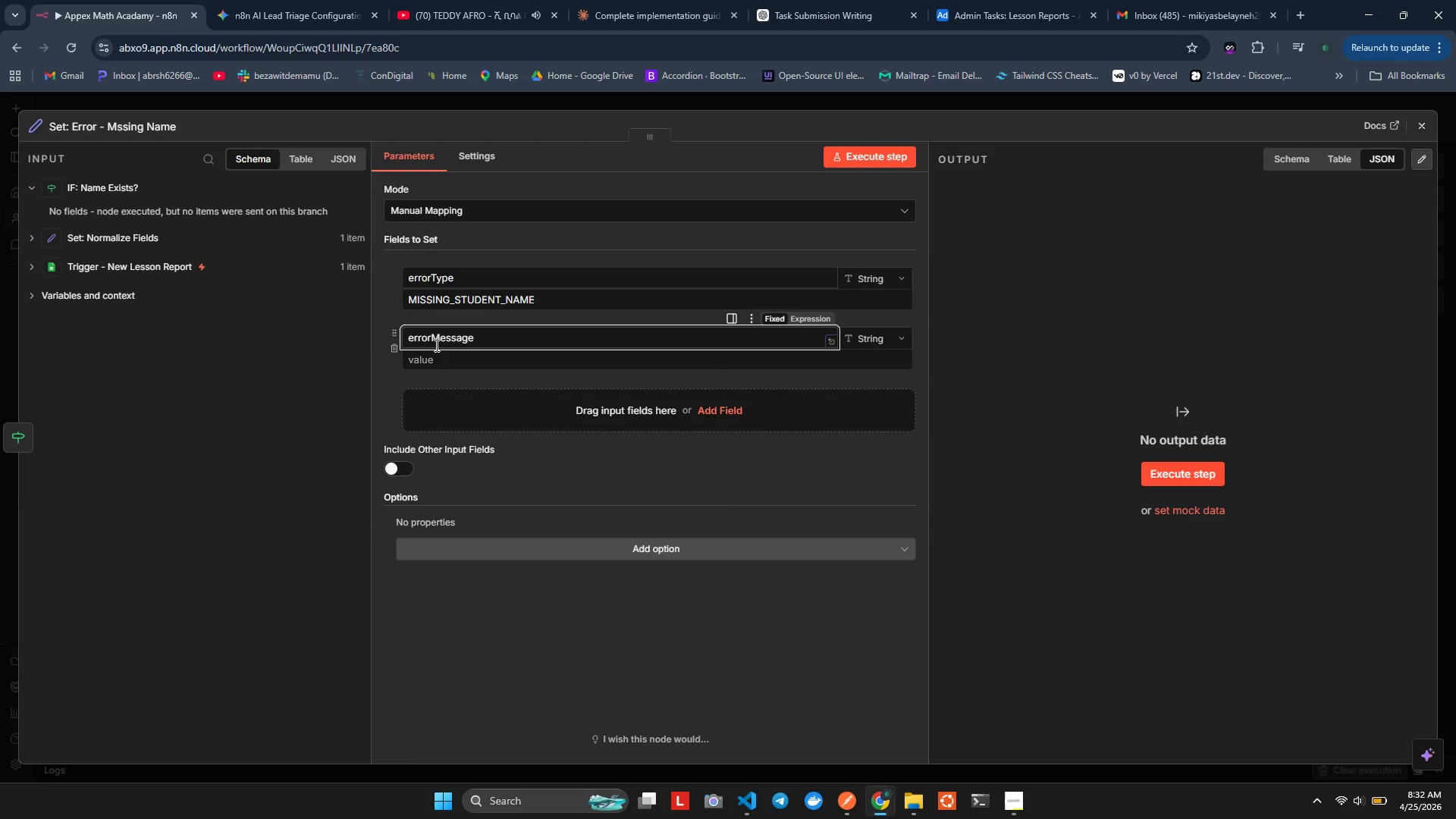 
wait(10.24)
 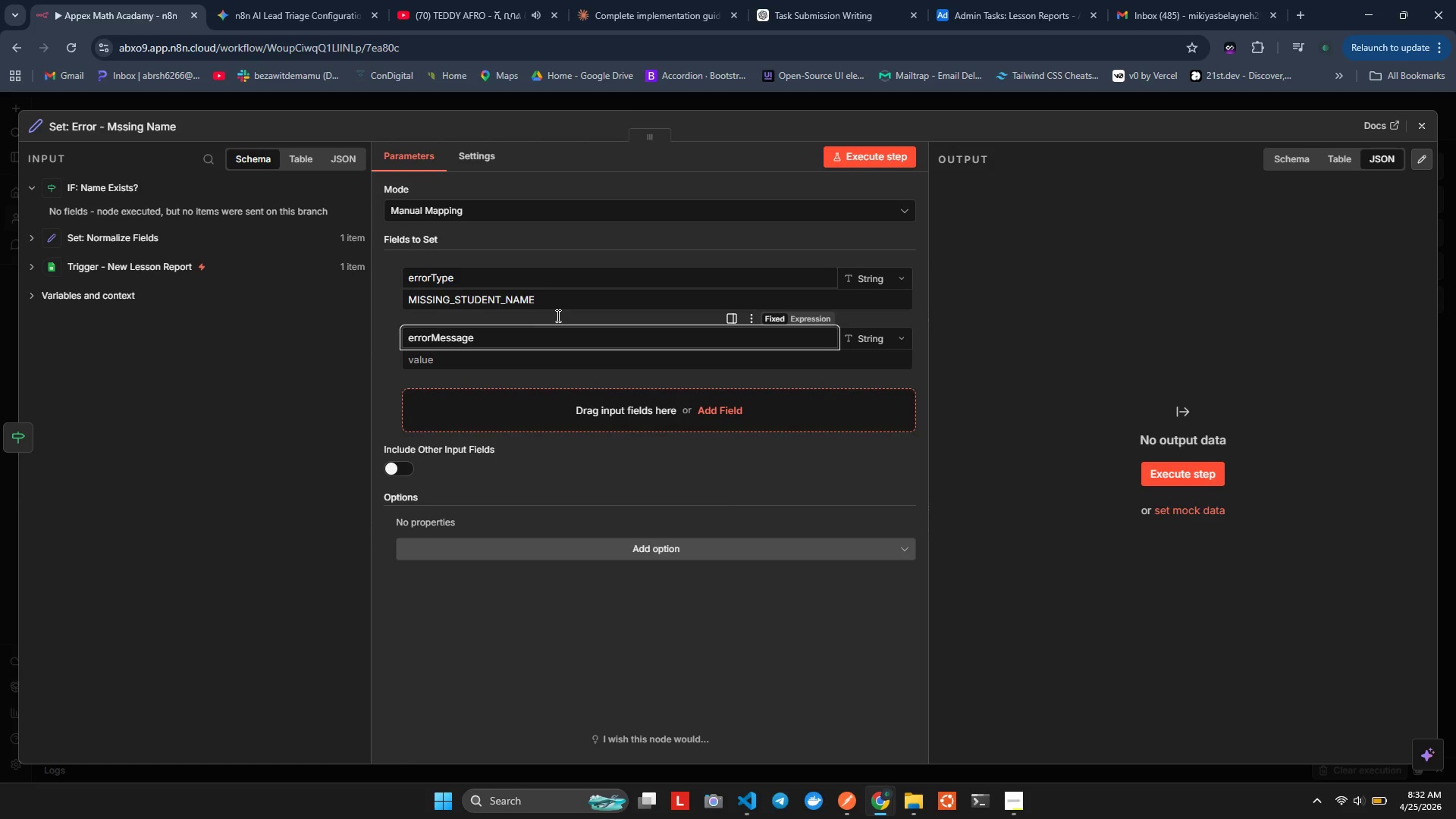 
left_click([450, 359])
 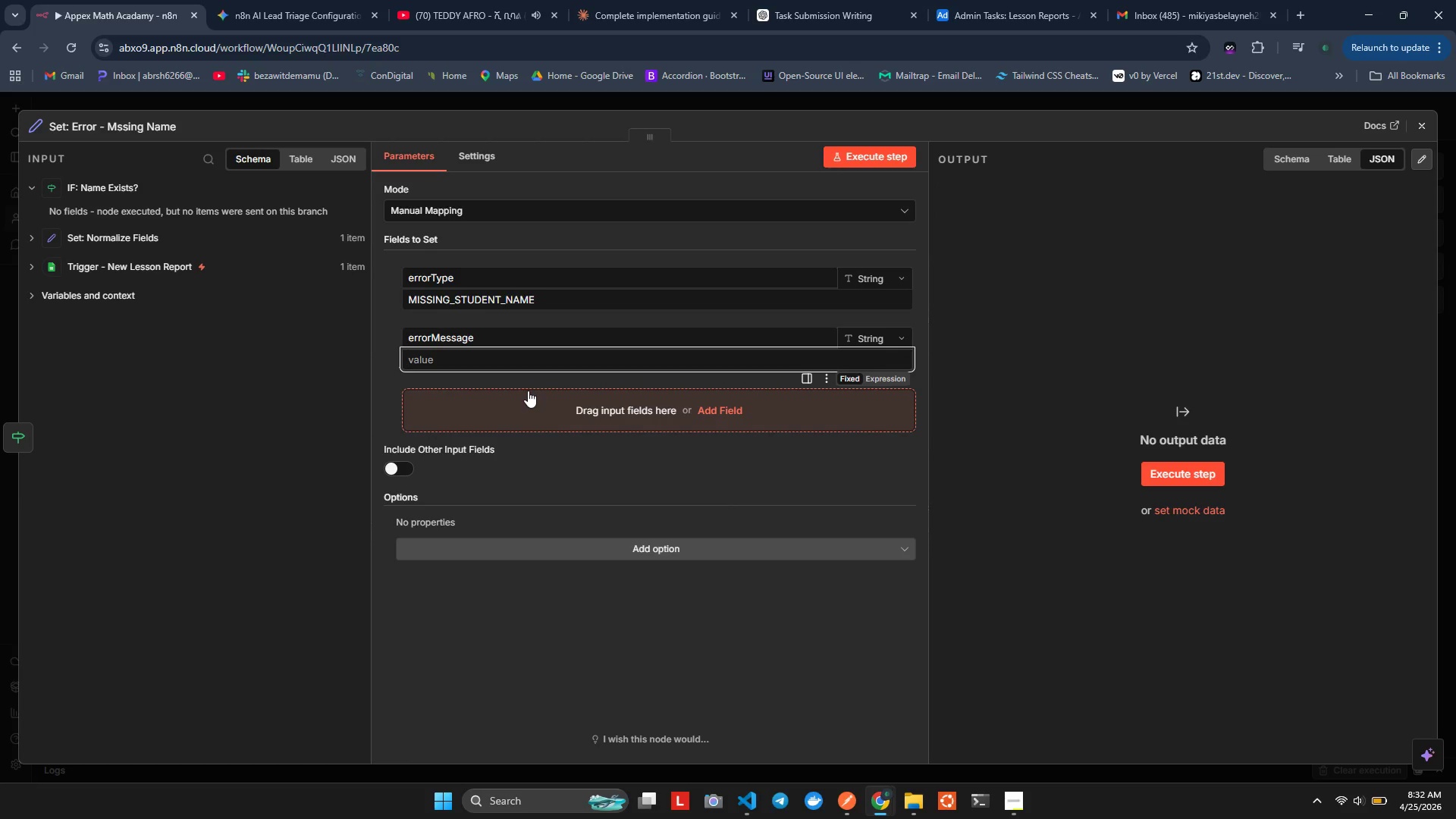 
type(Student bane )
key(Backspace)
key(Backspace)
key(Backspace)
key(Backspace)
key(Backspace)
type(name is empty ot=r=)
key(Backspace)
key(Backspace)
key(Backspace)
key(Backspace)
type(r not )
key(Backspace)
key(Backspace)
key(Backspace)
key(Backspace)
type(was not rovided)
 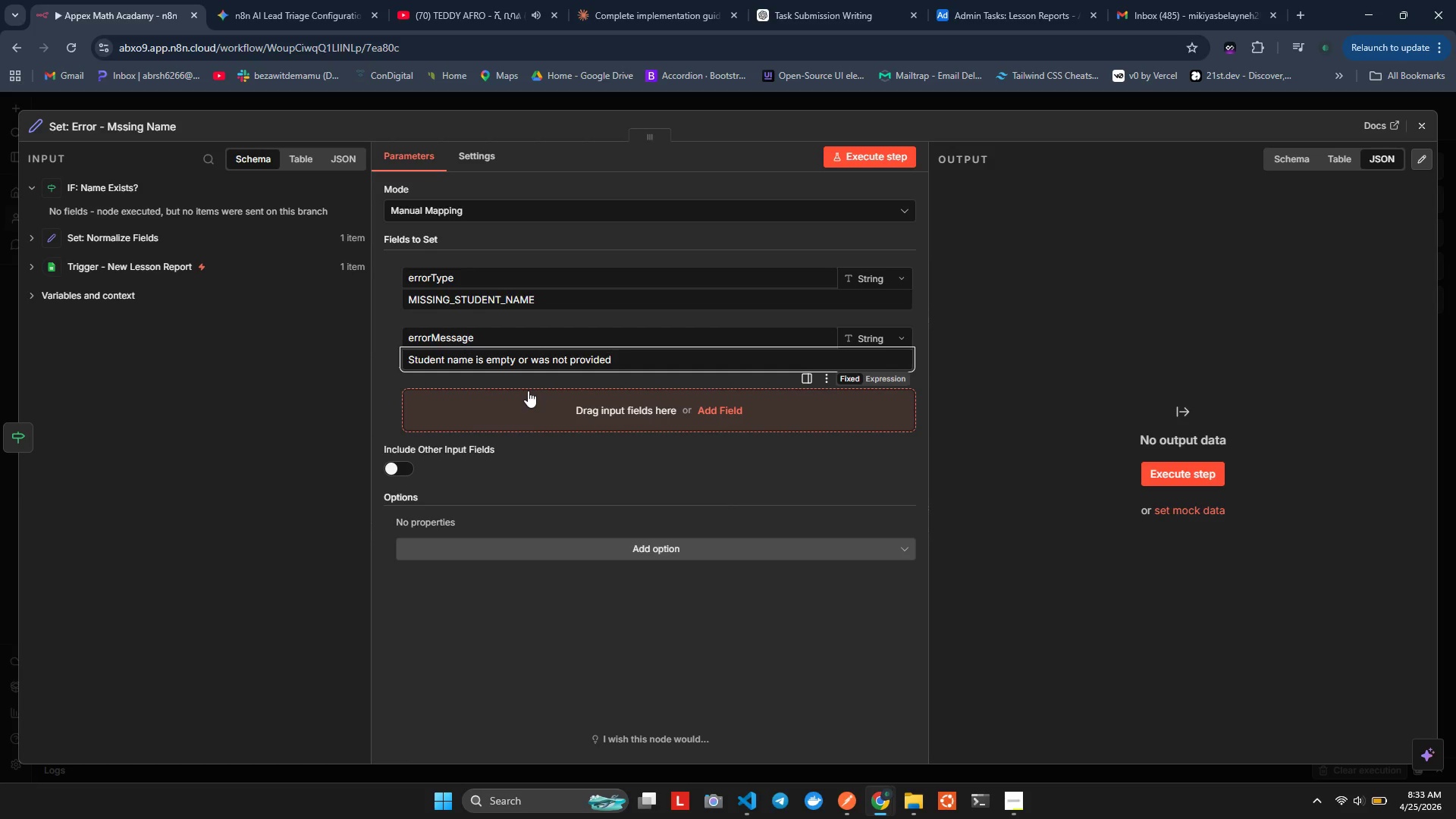 
key(Backspace)
key(Backspace)
key(Backspace)
key(Backspace)
key(Backspace)
key(Backspace)
key(Backspace)
key(Backspace)
type(submitted)
 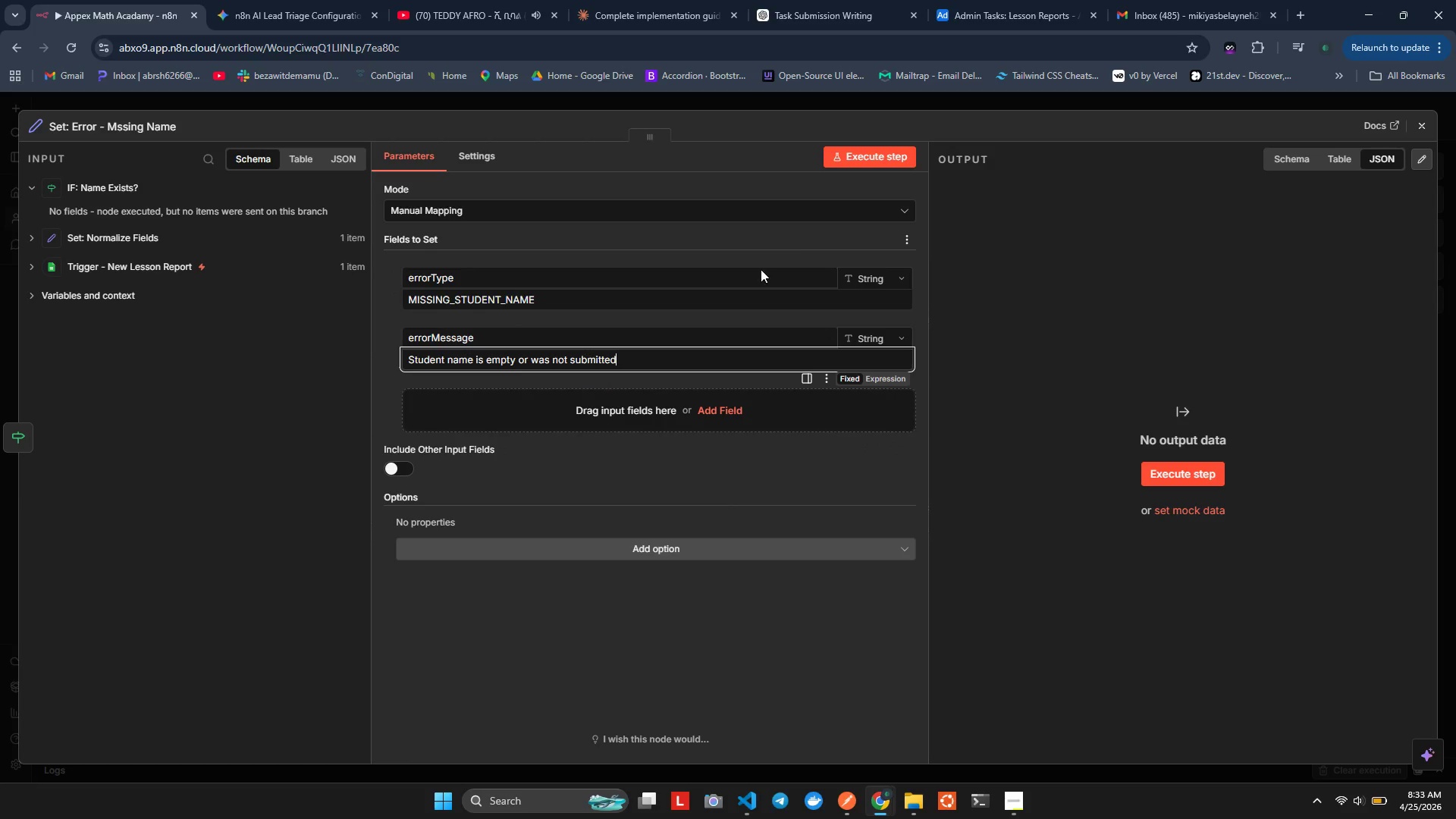 
wait(5.94)
 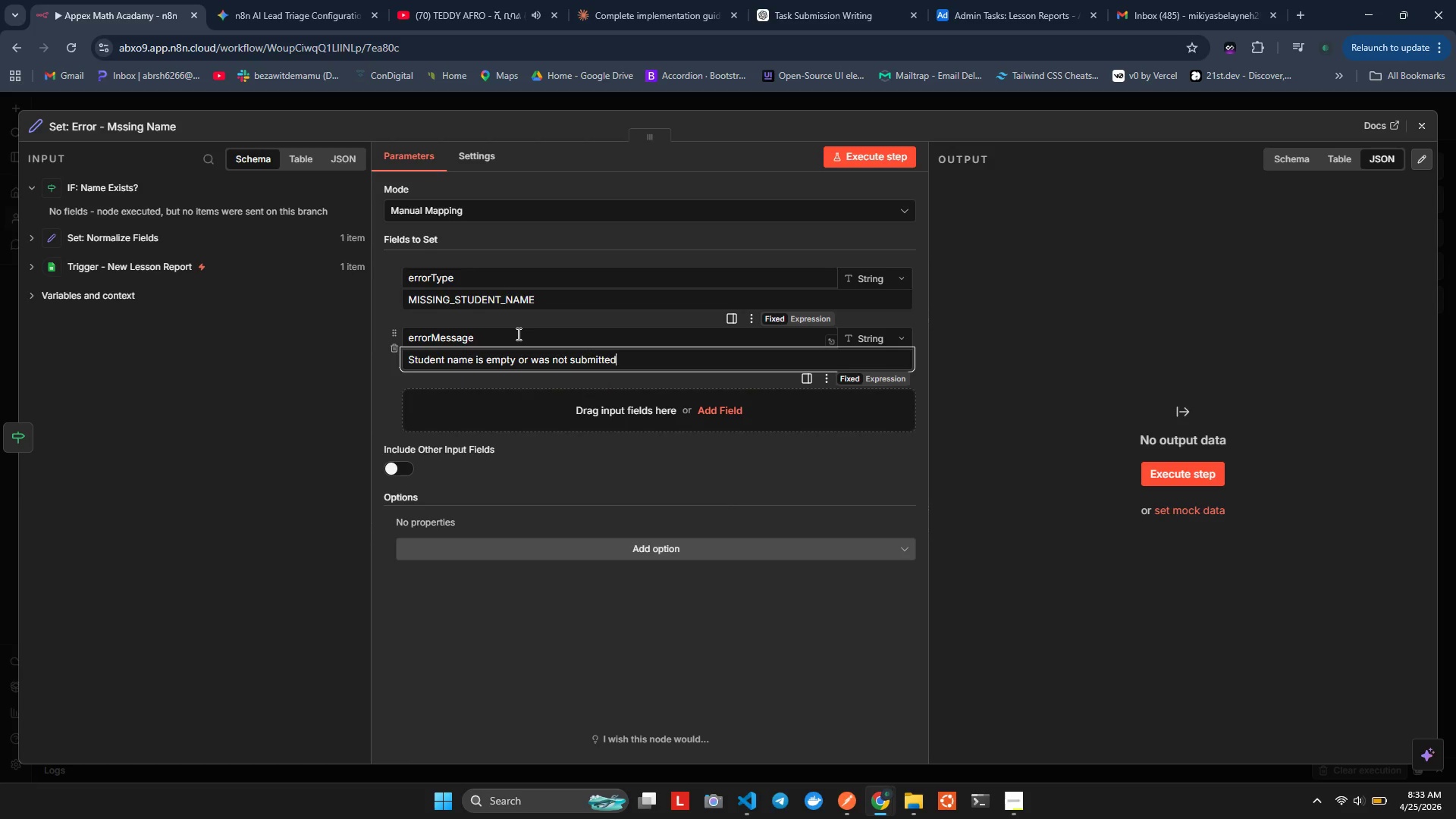 
left_click([502, 414])
 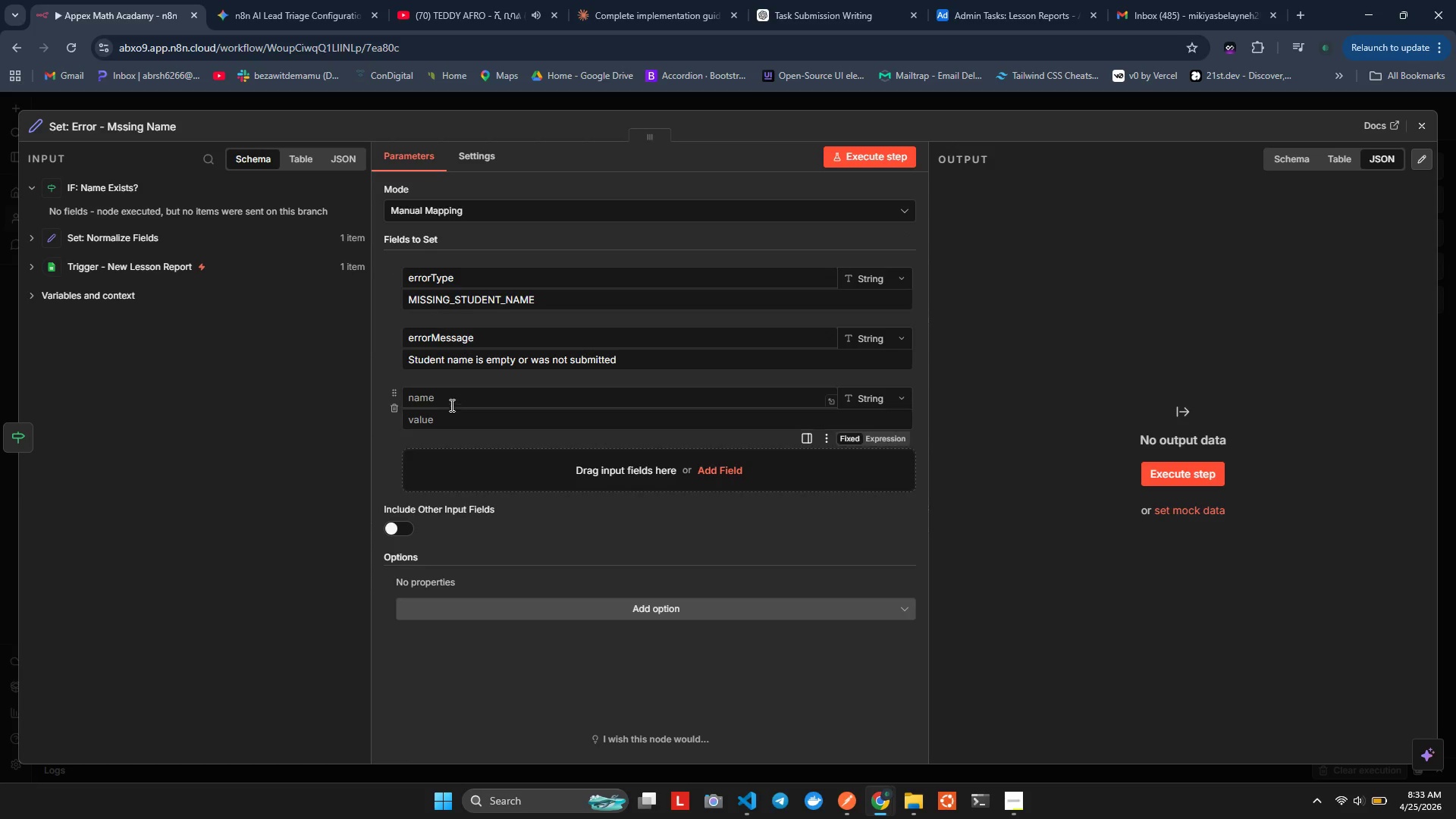 
left_click([450, 400])
 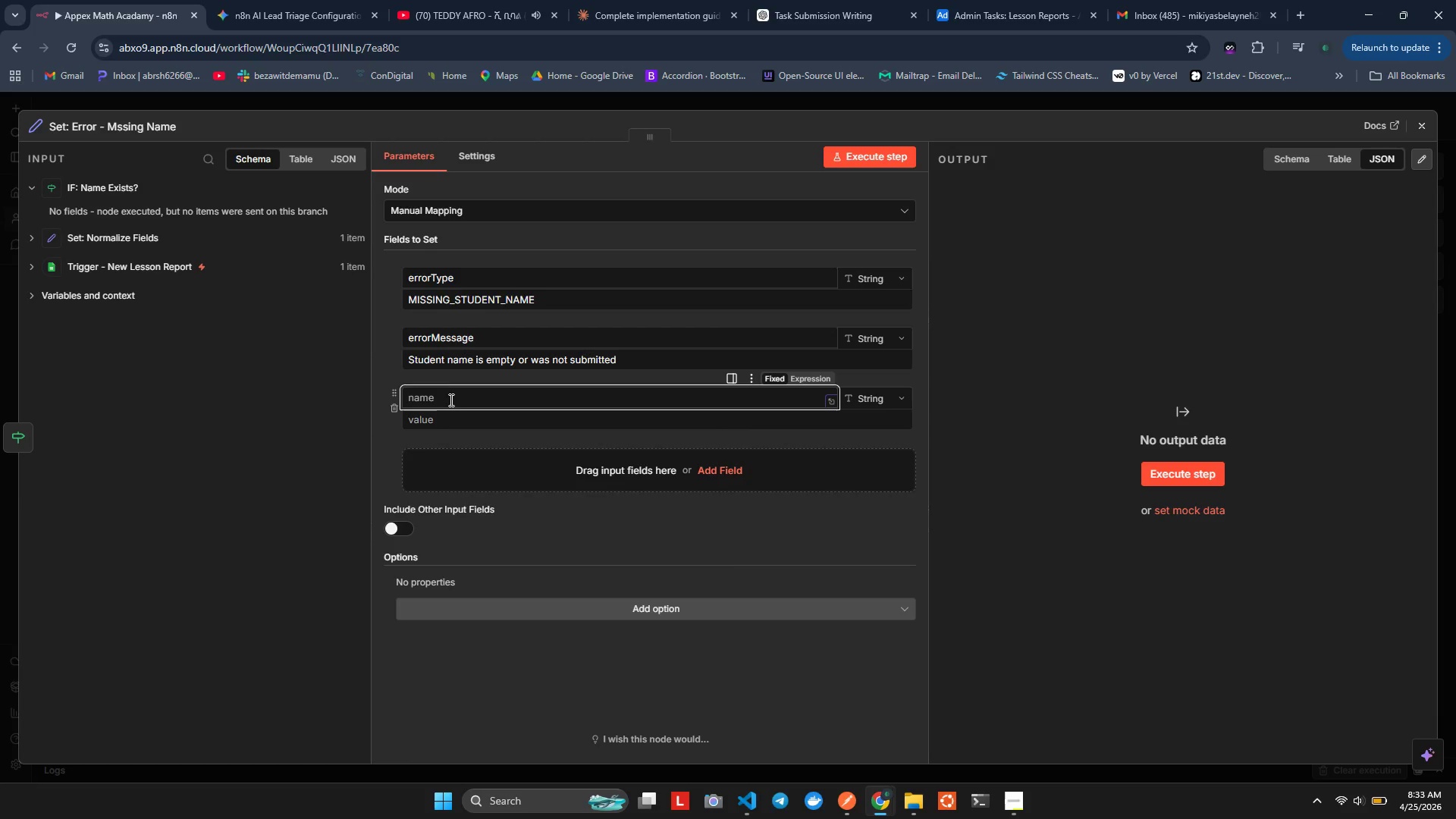 
type(errorSeverty)
 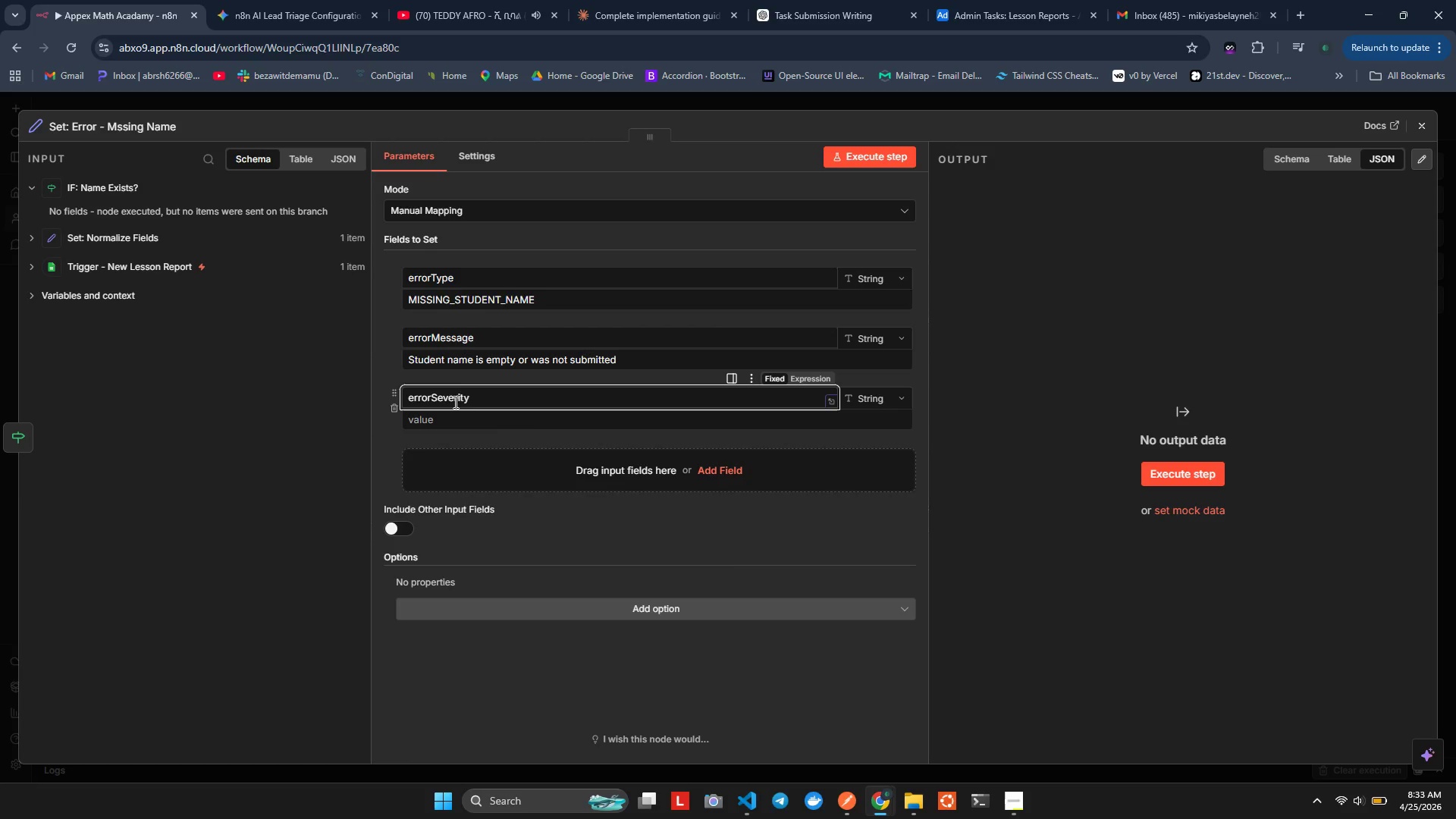 
 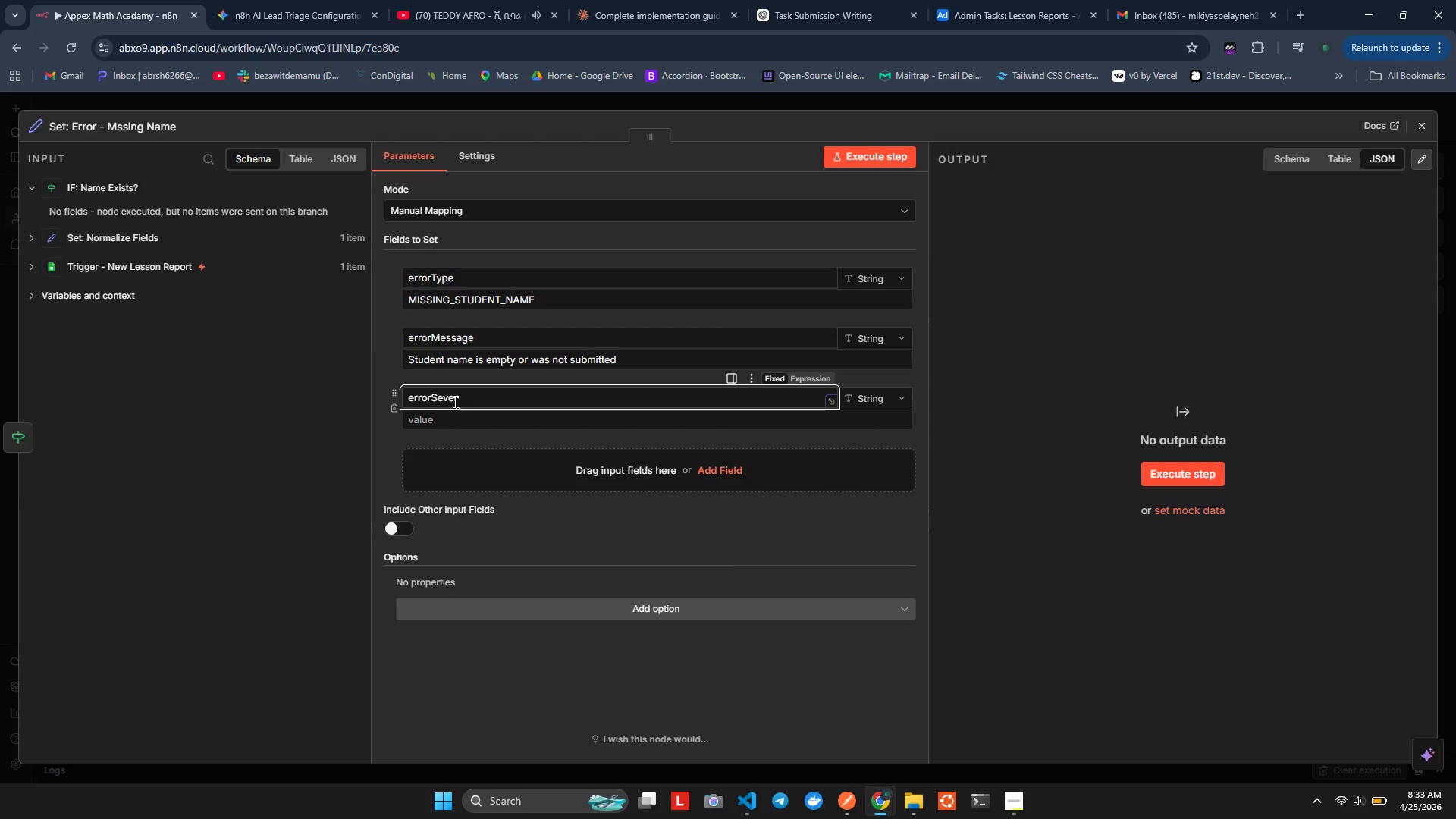 
hold_key(key=I, duration=0.41)
 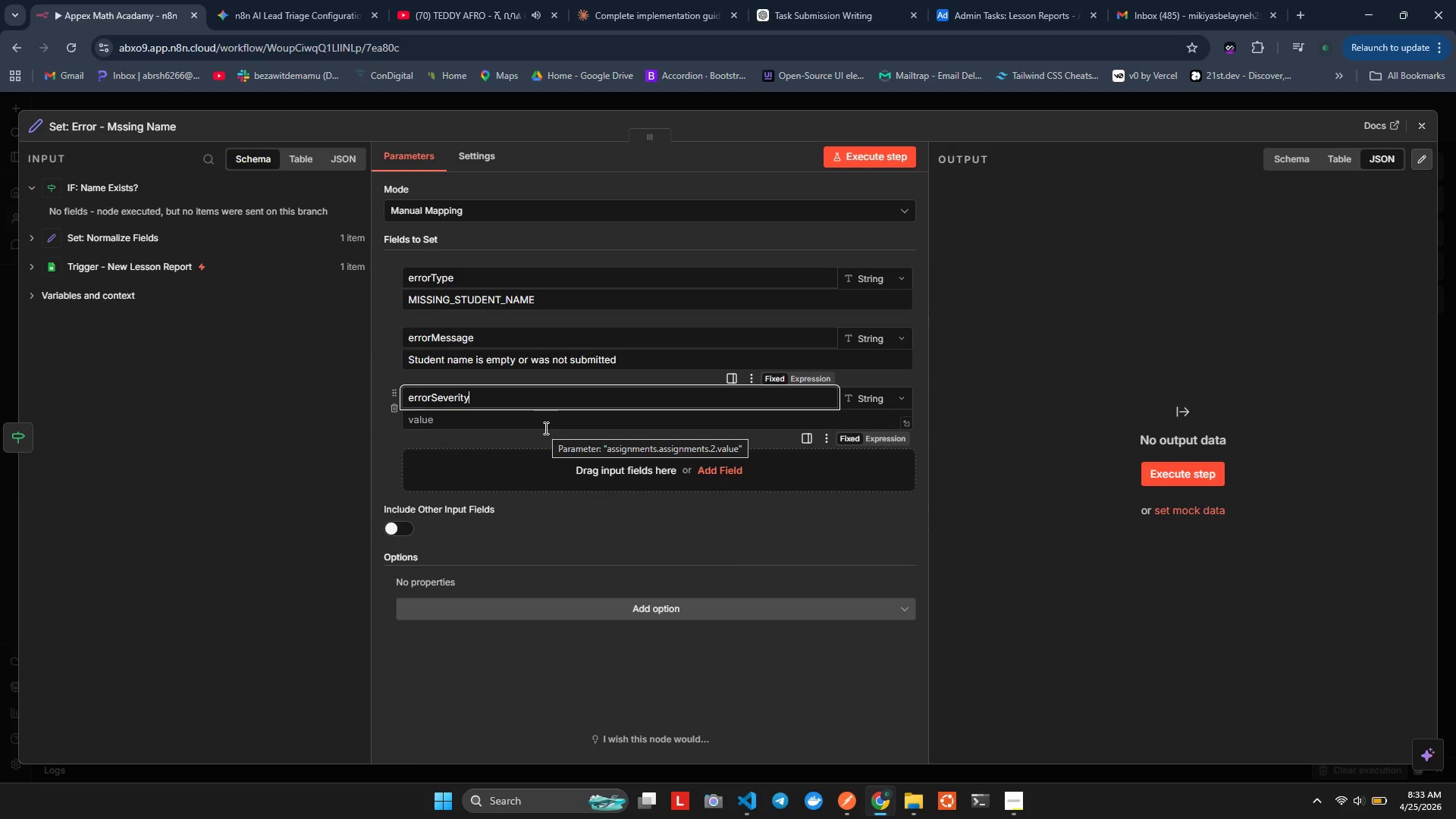 
left_click([544, 428])
 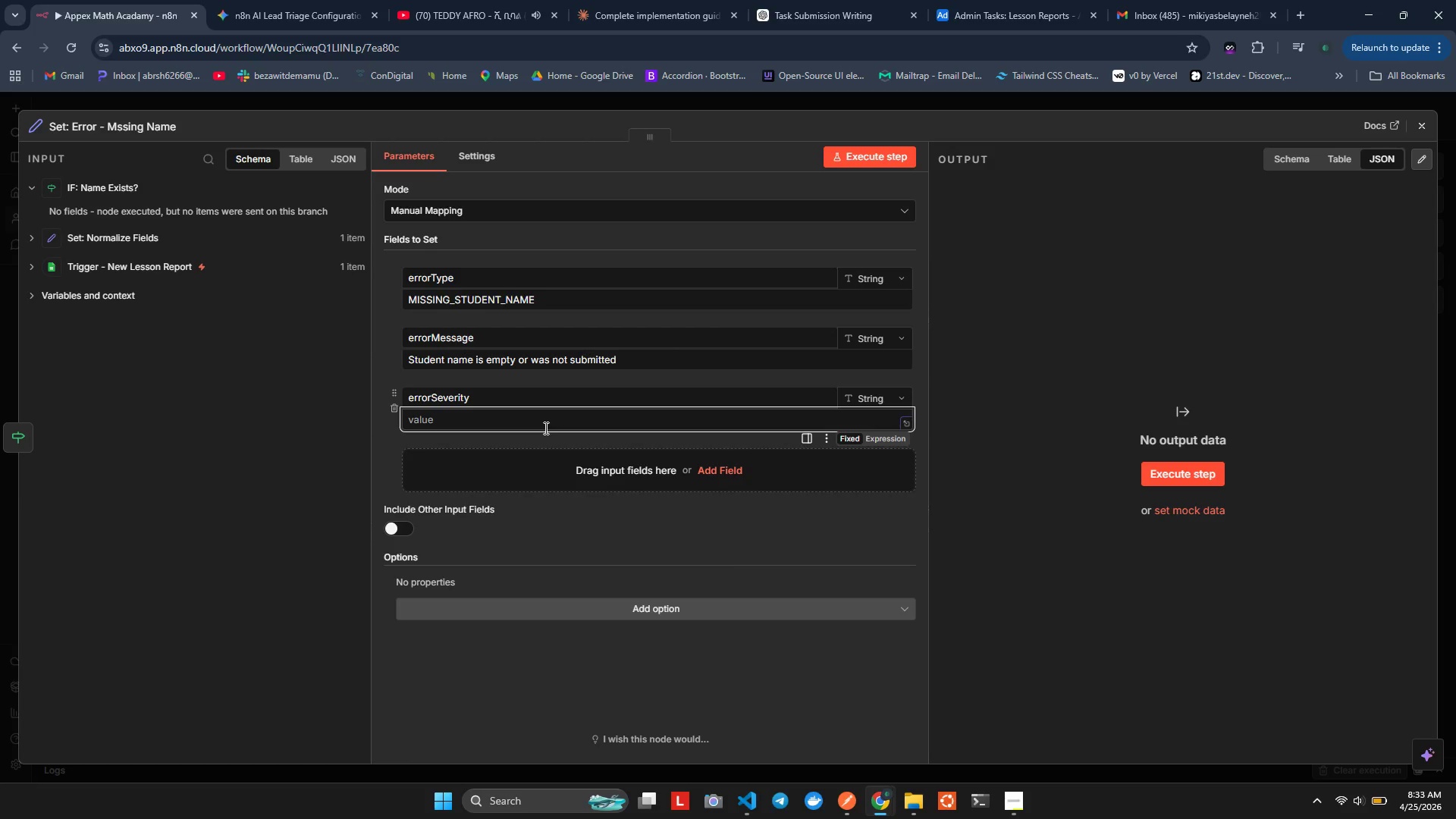 
type(HI)
key(Backspace)
type(ih)
key(Backspace)
key(Backspace)
type(IGH)
 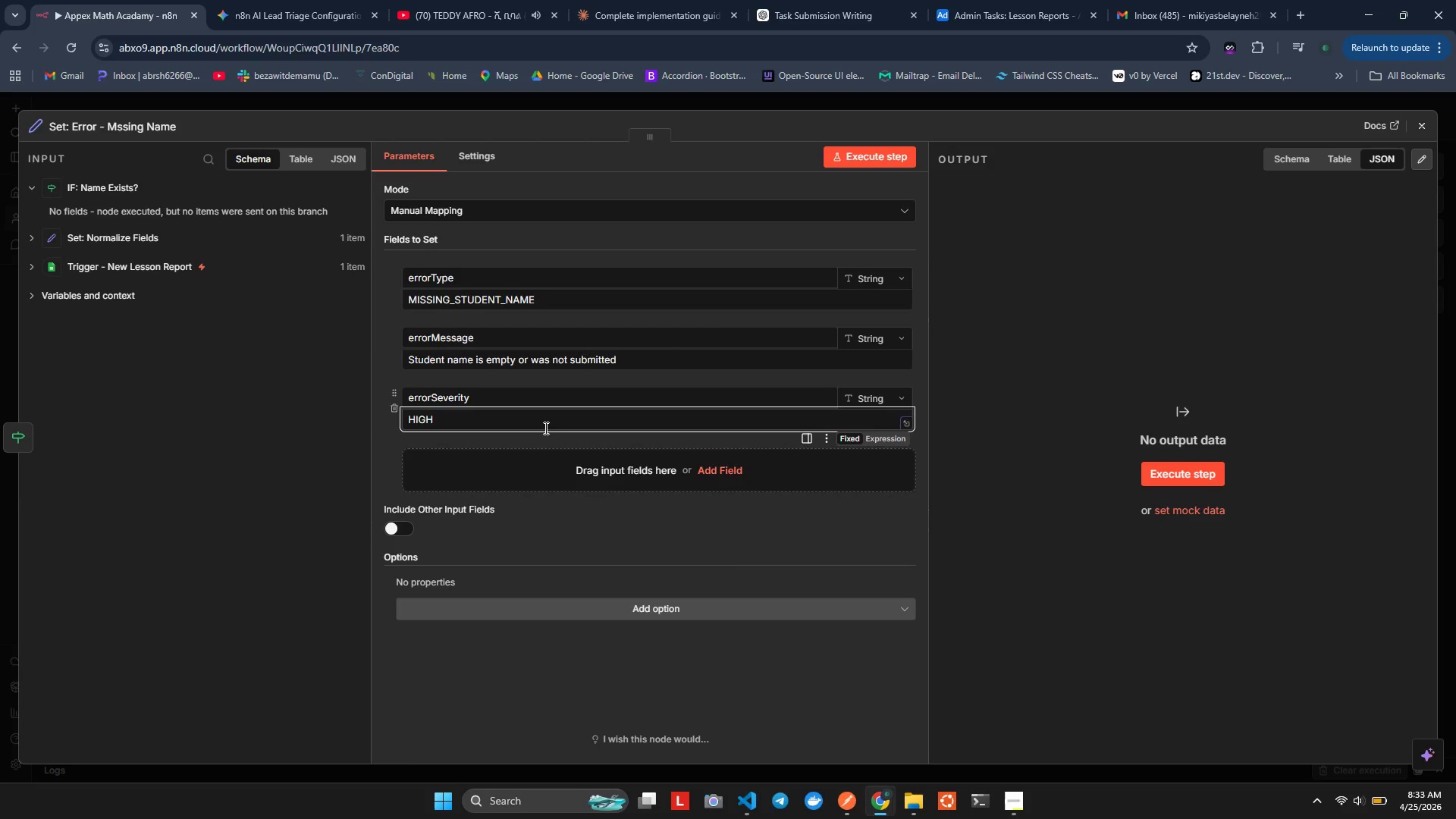 
left_click([563, 452])
 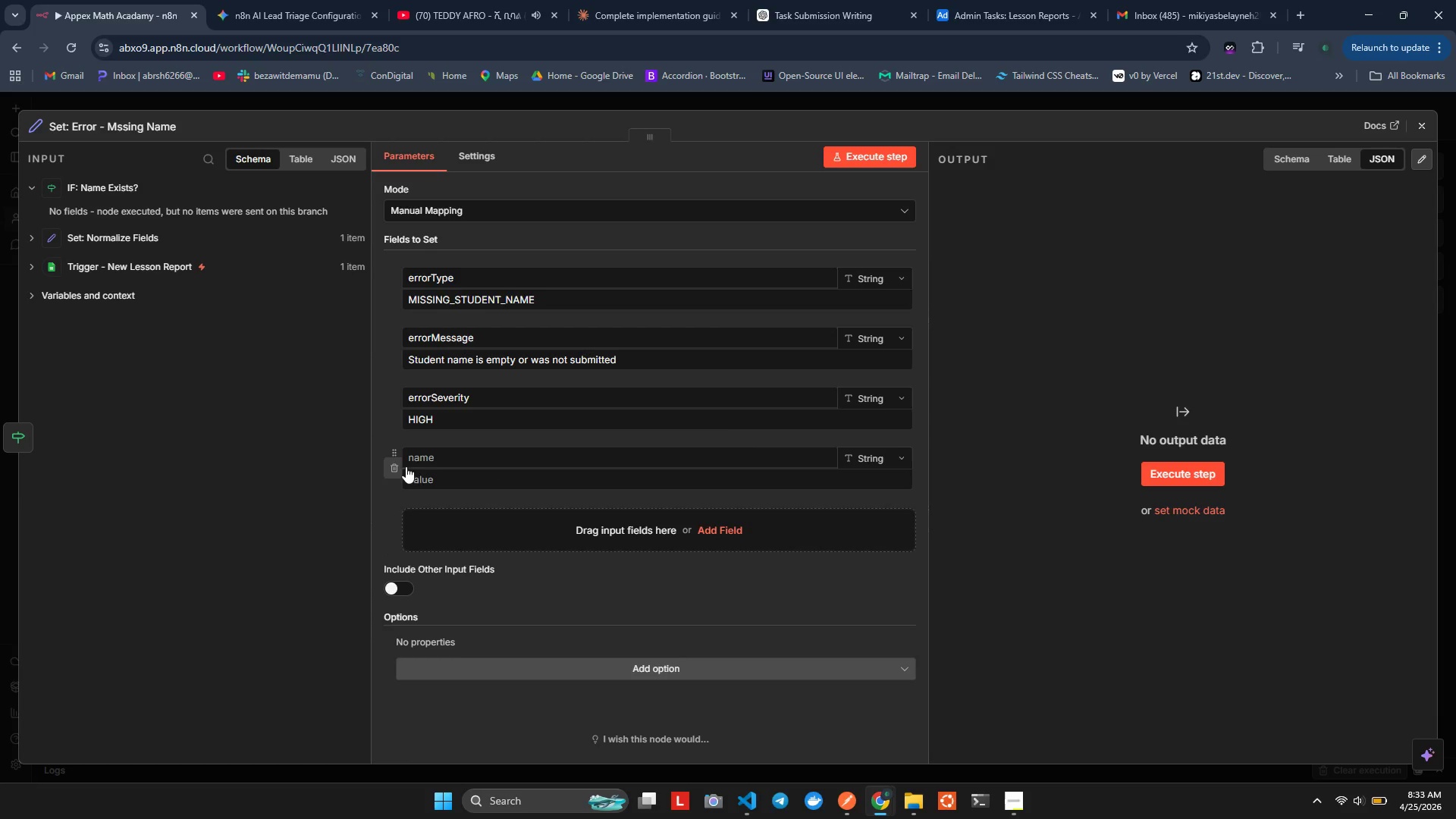 
left_click([435, 457])
 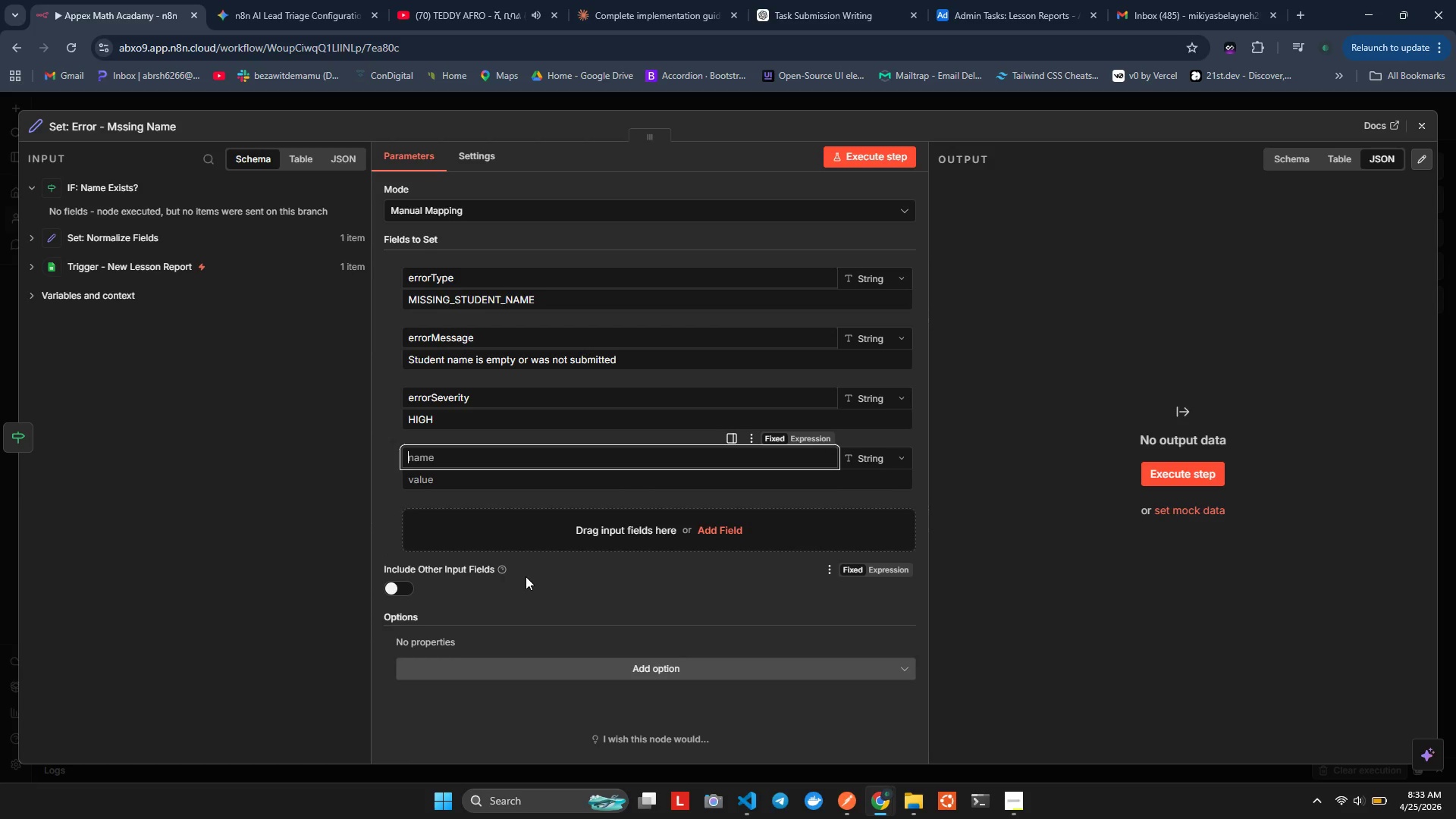 
type(RAW)
 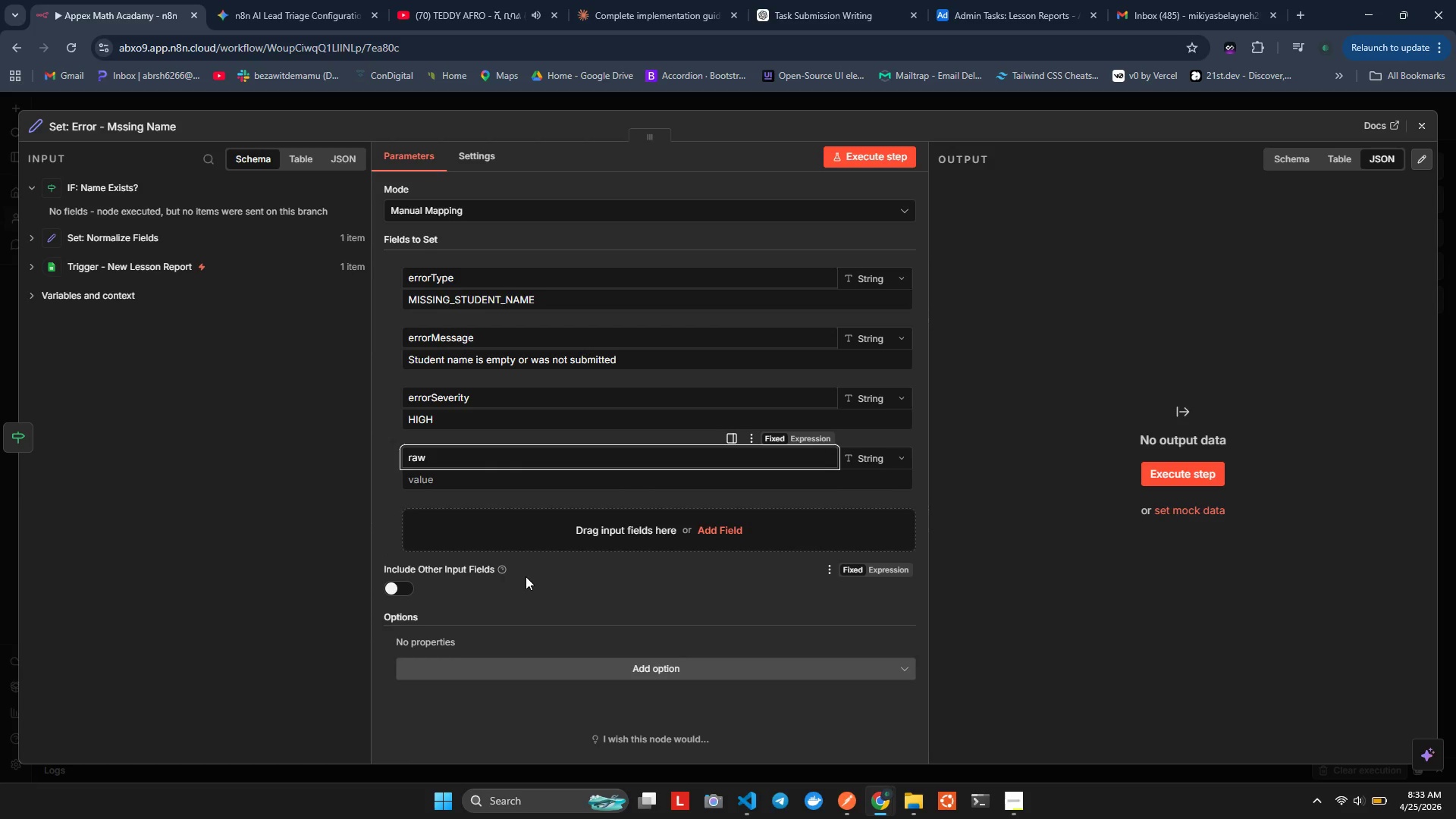 
wait(5.42)
 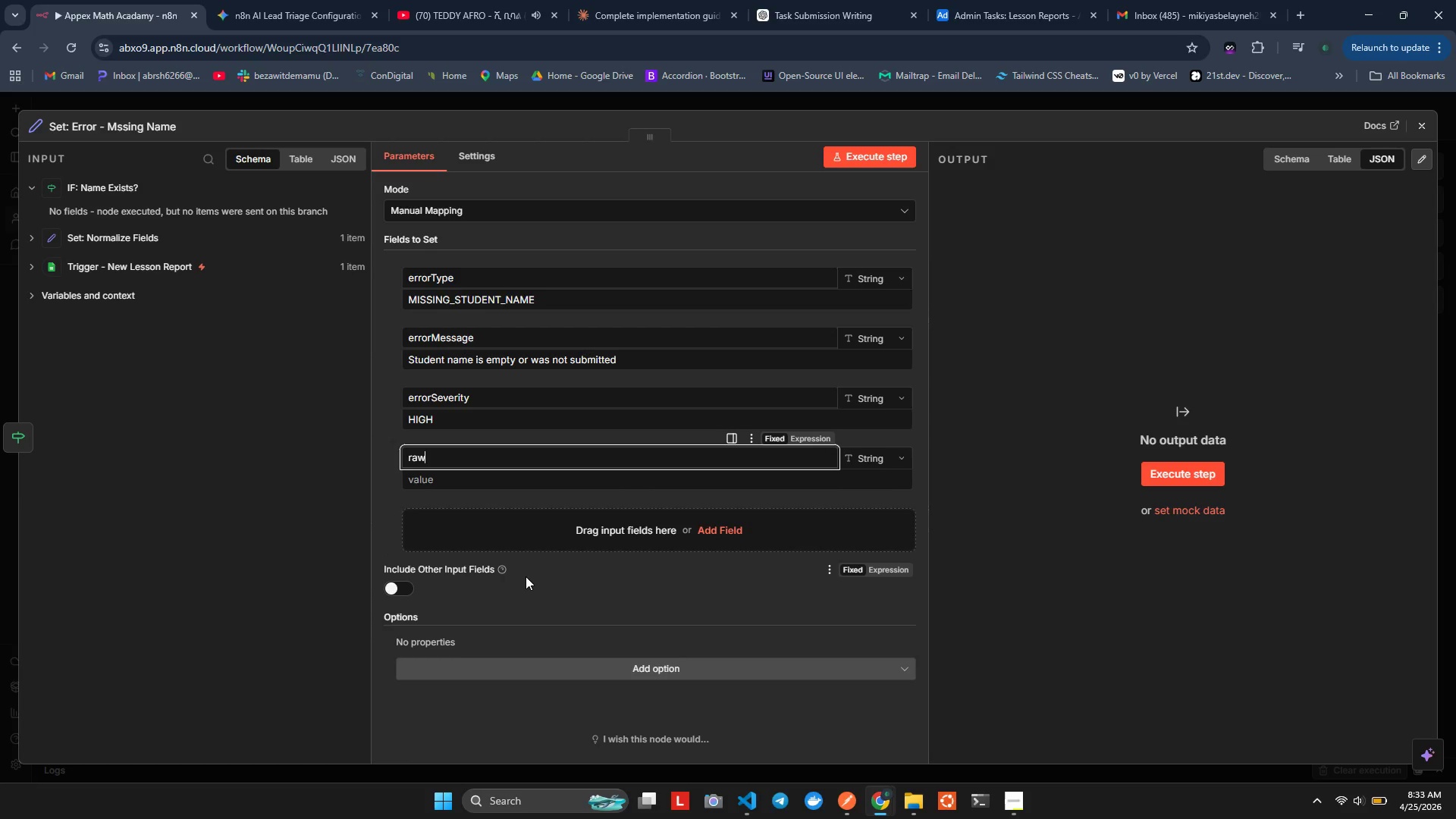 
key(Alt+Shift+Tab)
 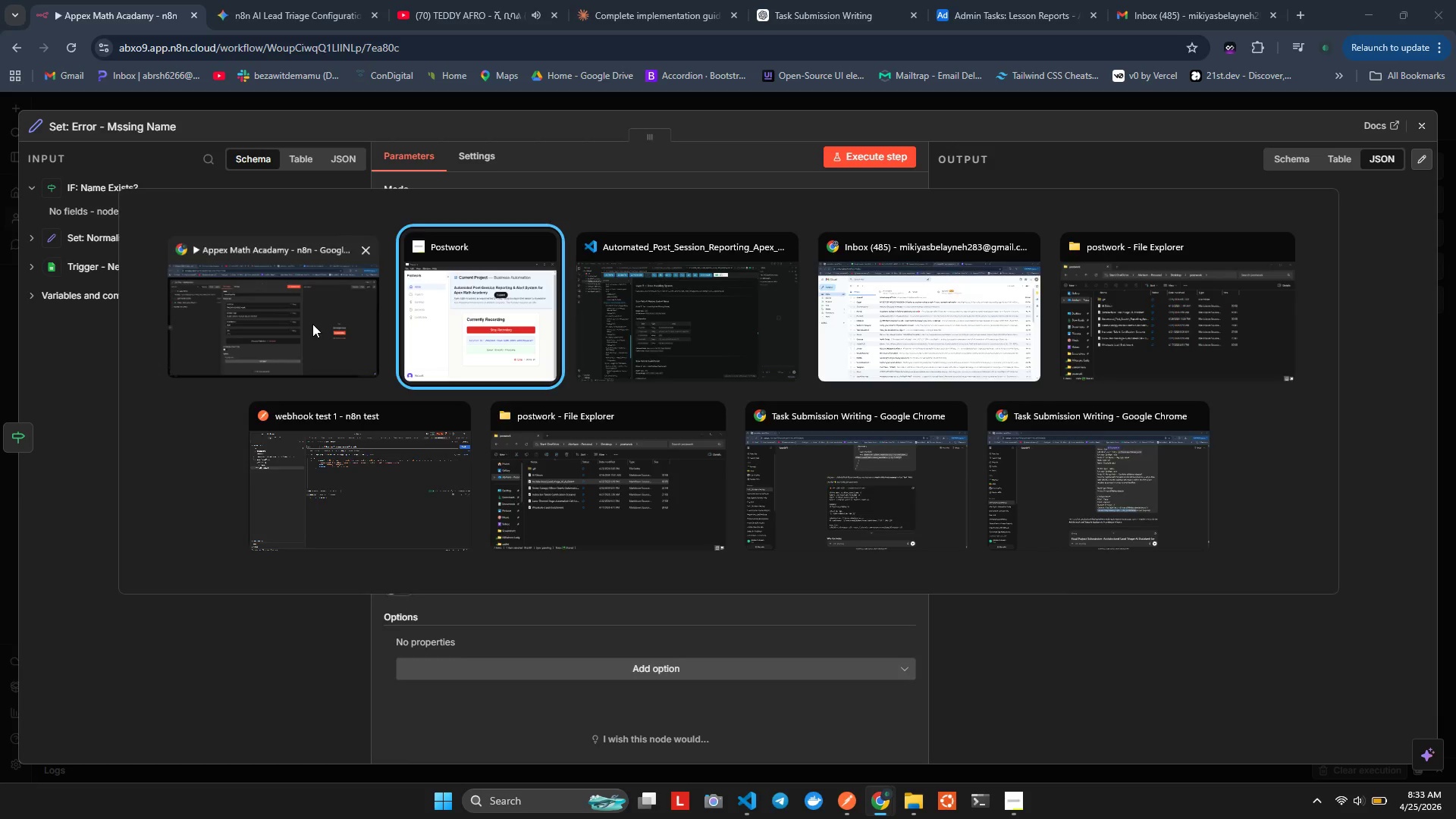 
key(Alt+Shift+AltLeft)
 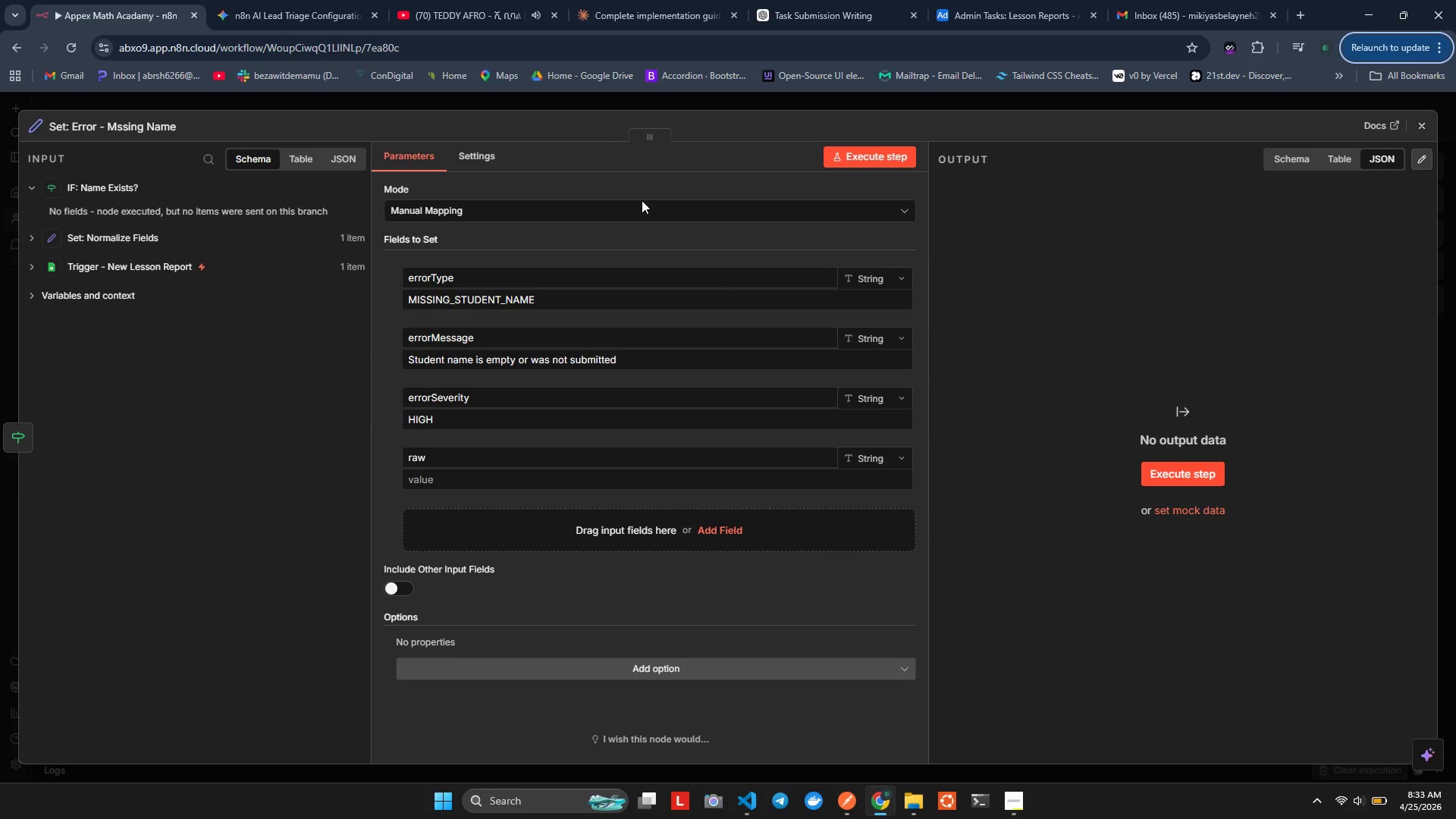 
key(Alt+Shift+Tab)